 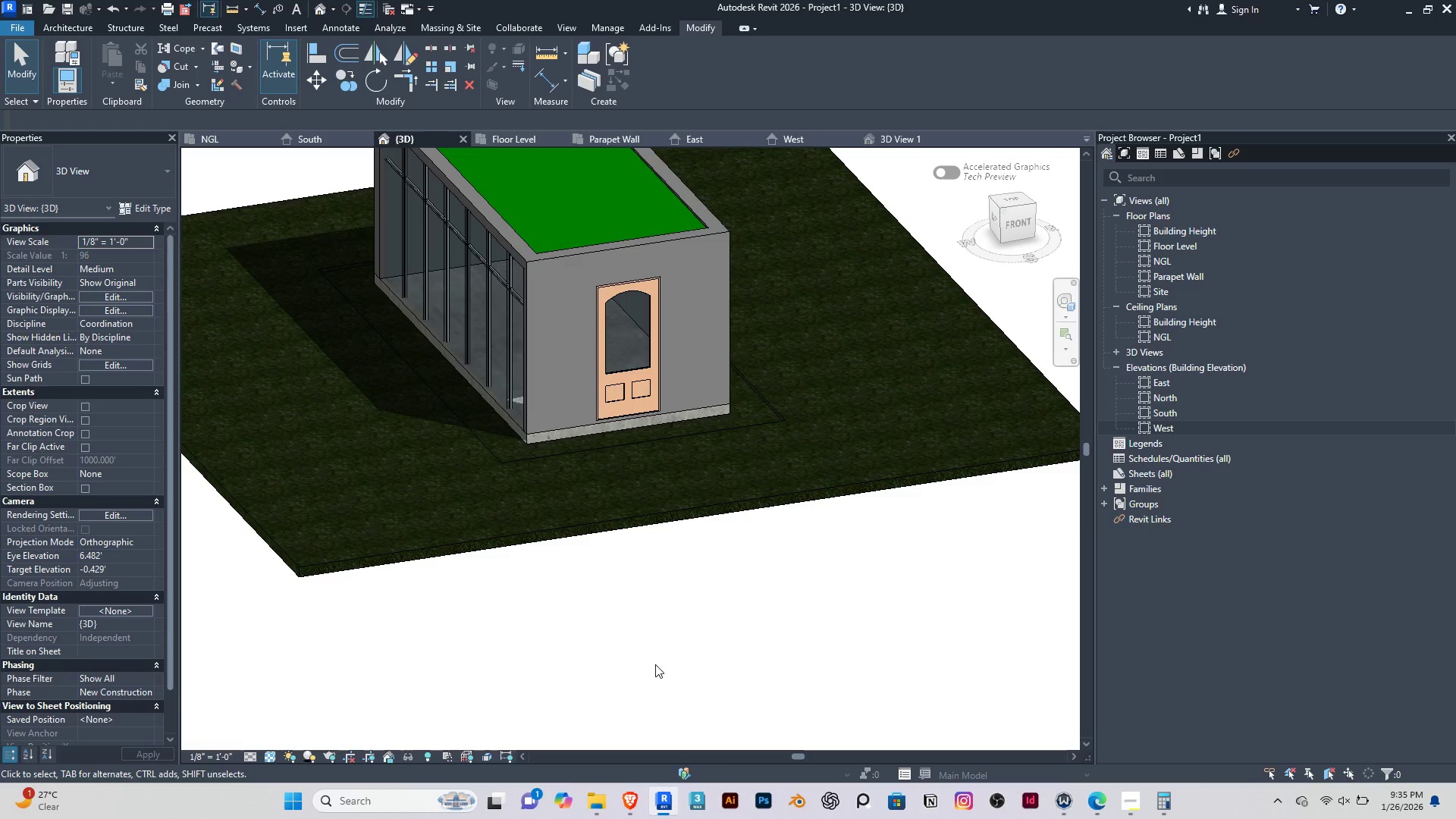 
hold_key(key=ShiftRight, duration=0.48)
 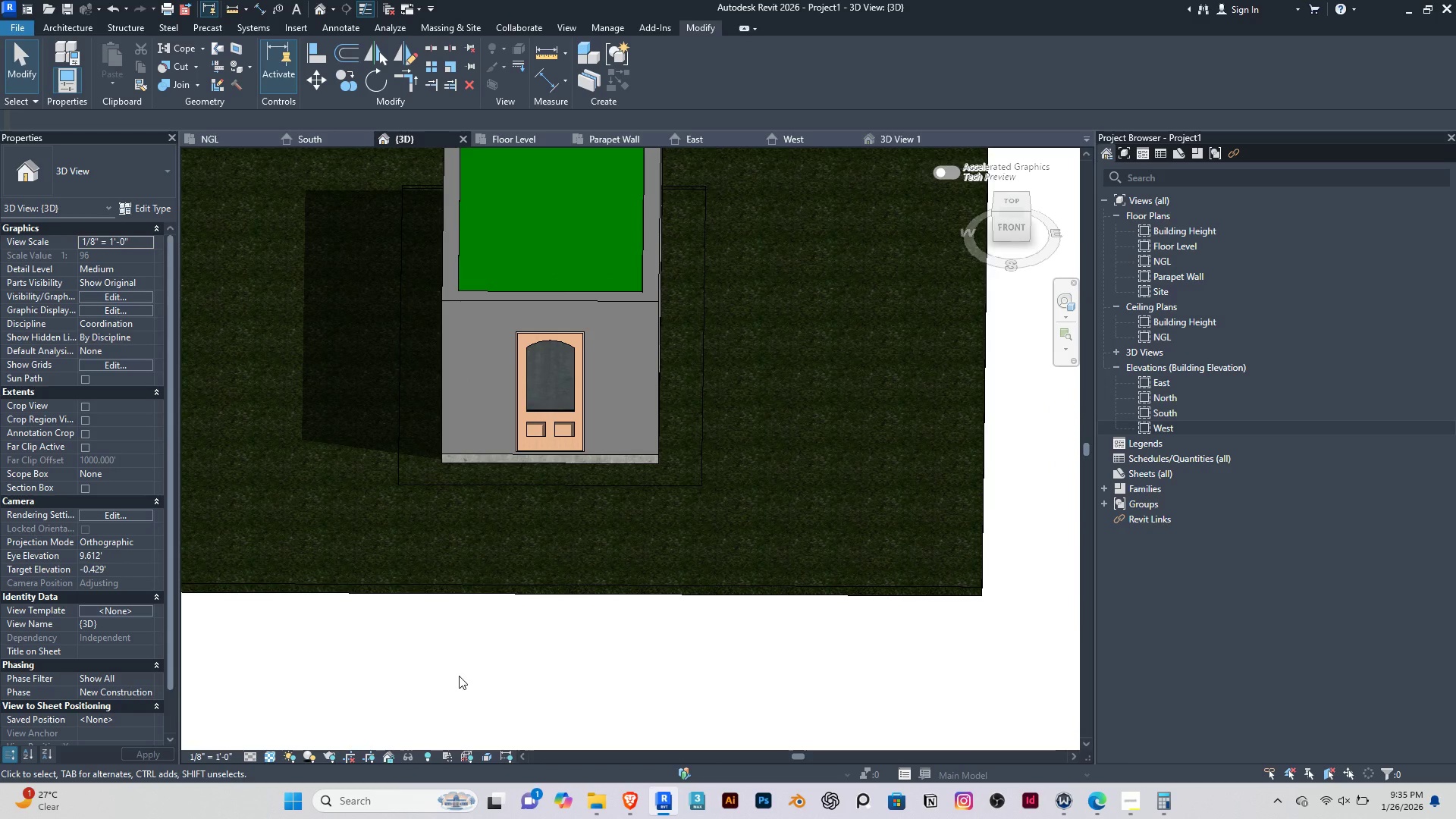 
type(pt)
 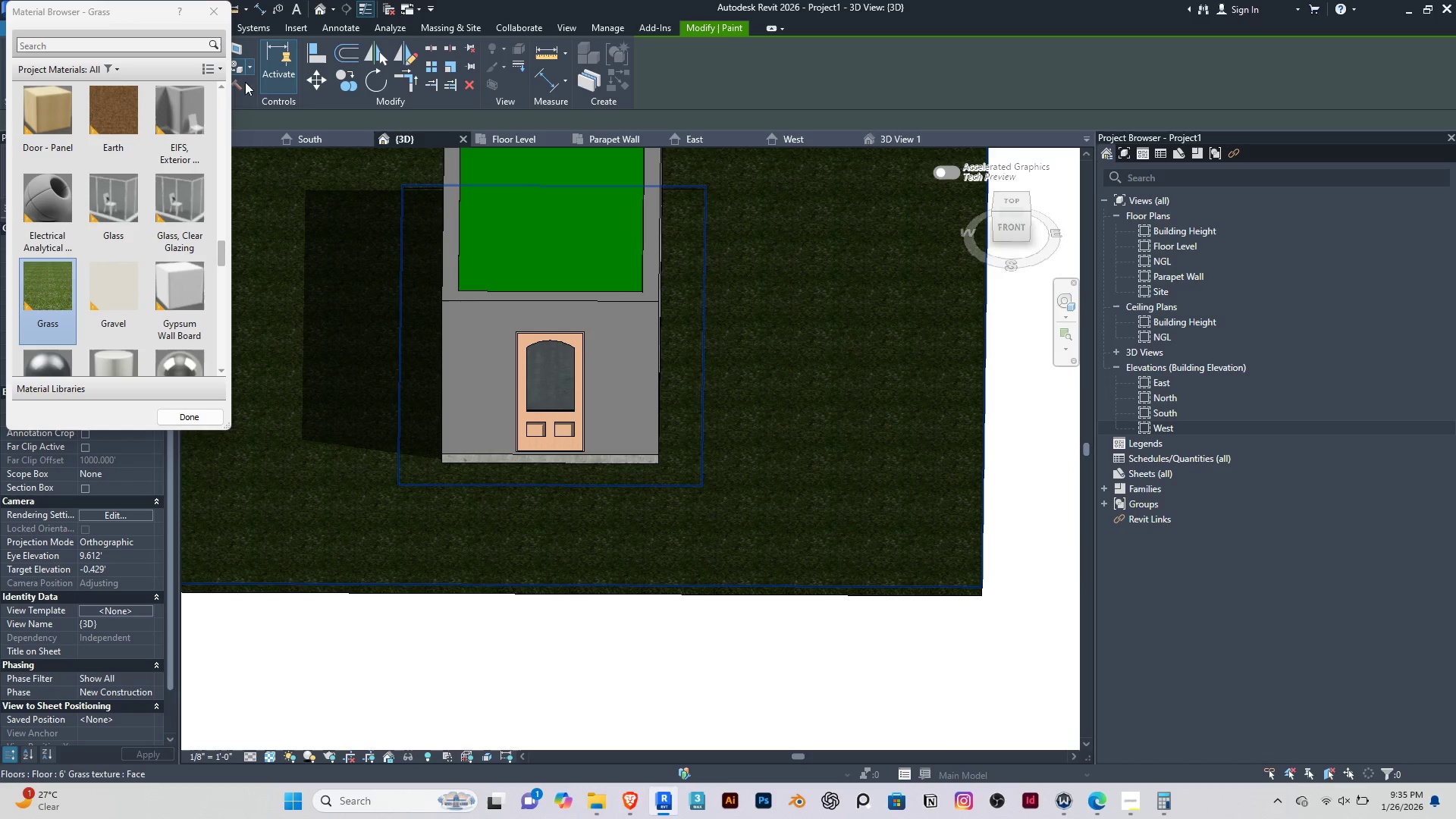 
left_click([213, 73])
 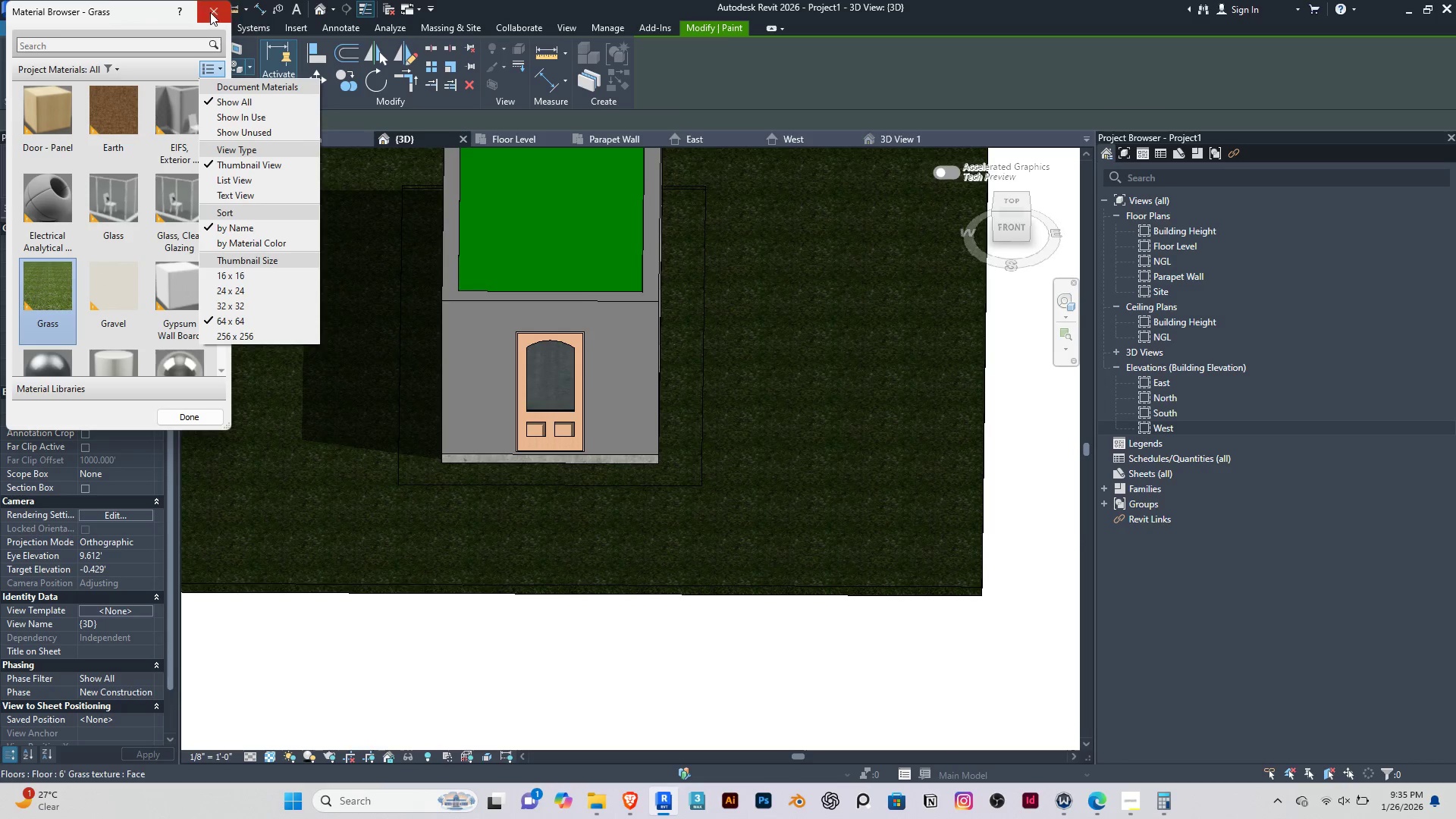 
left_click([212, 11])
 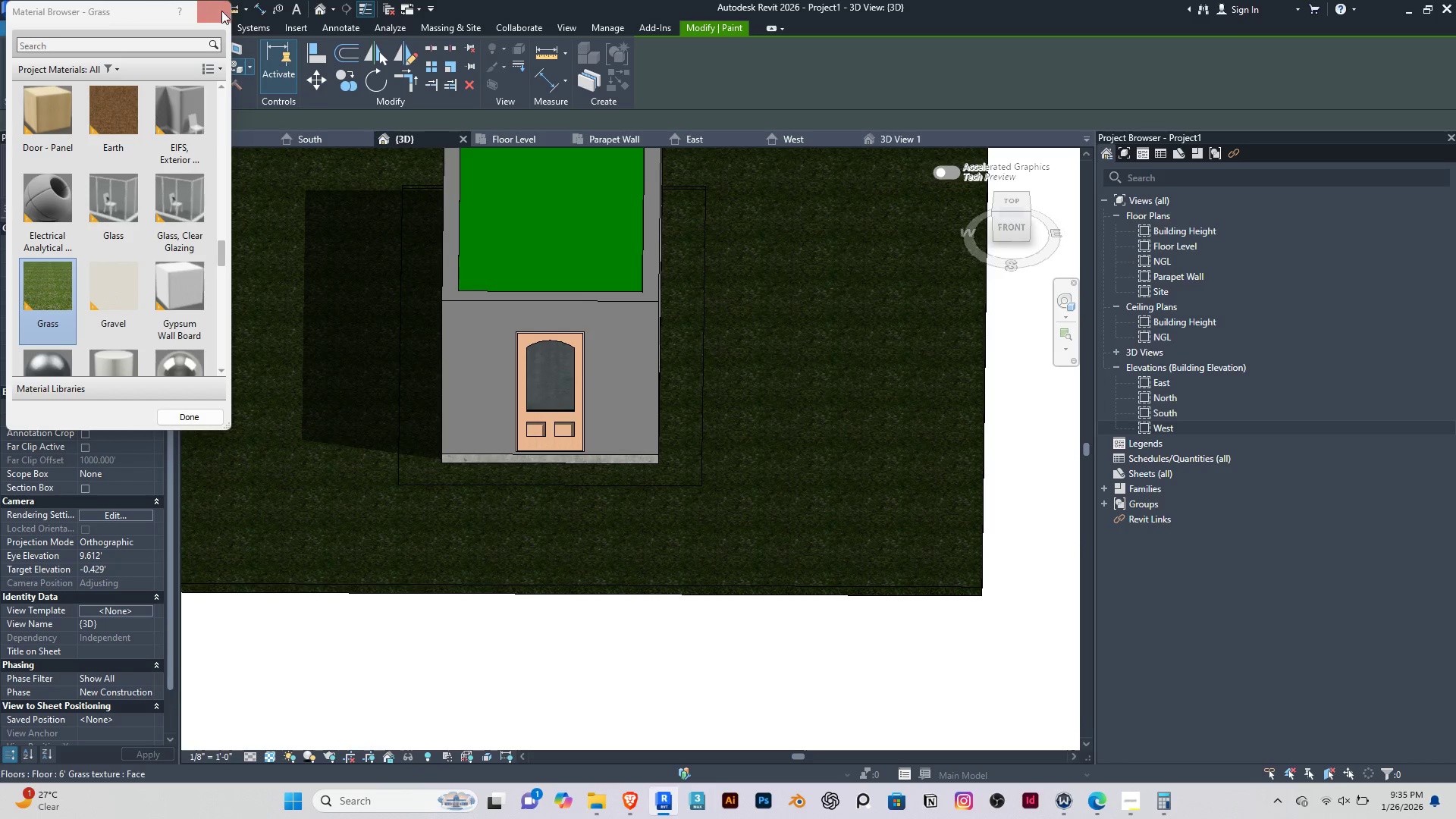 
left_click([212, 14])
 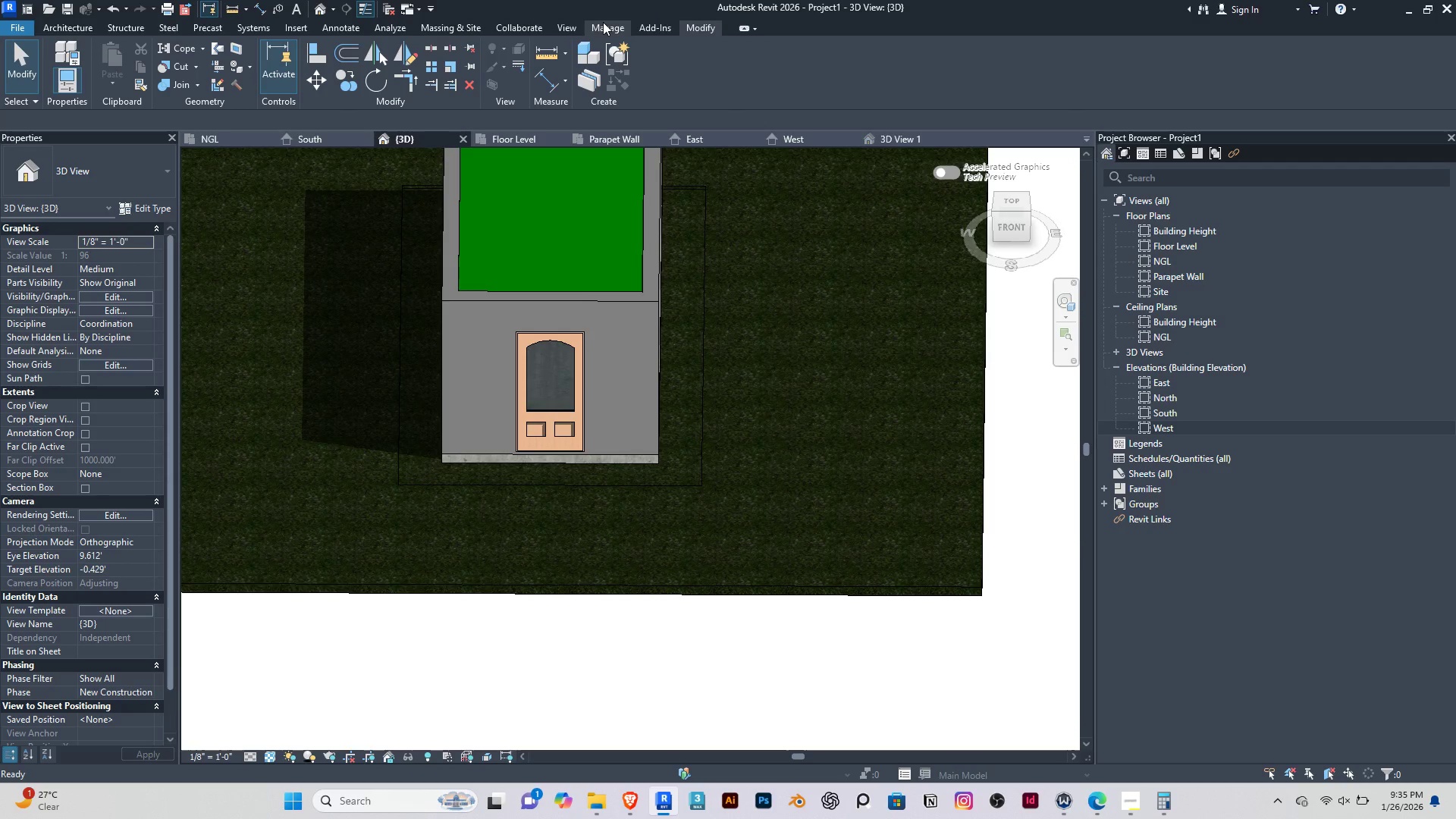 
left_click([603, 22])
 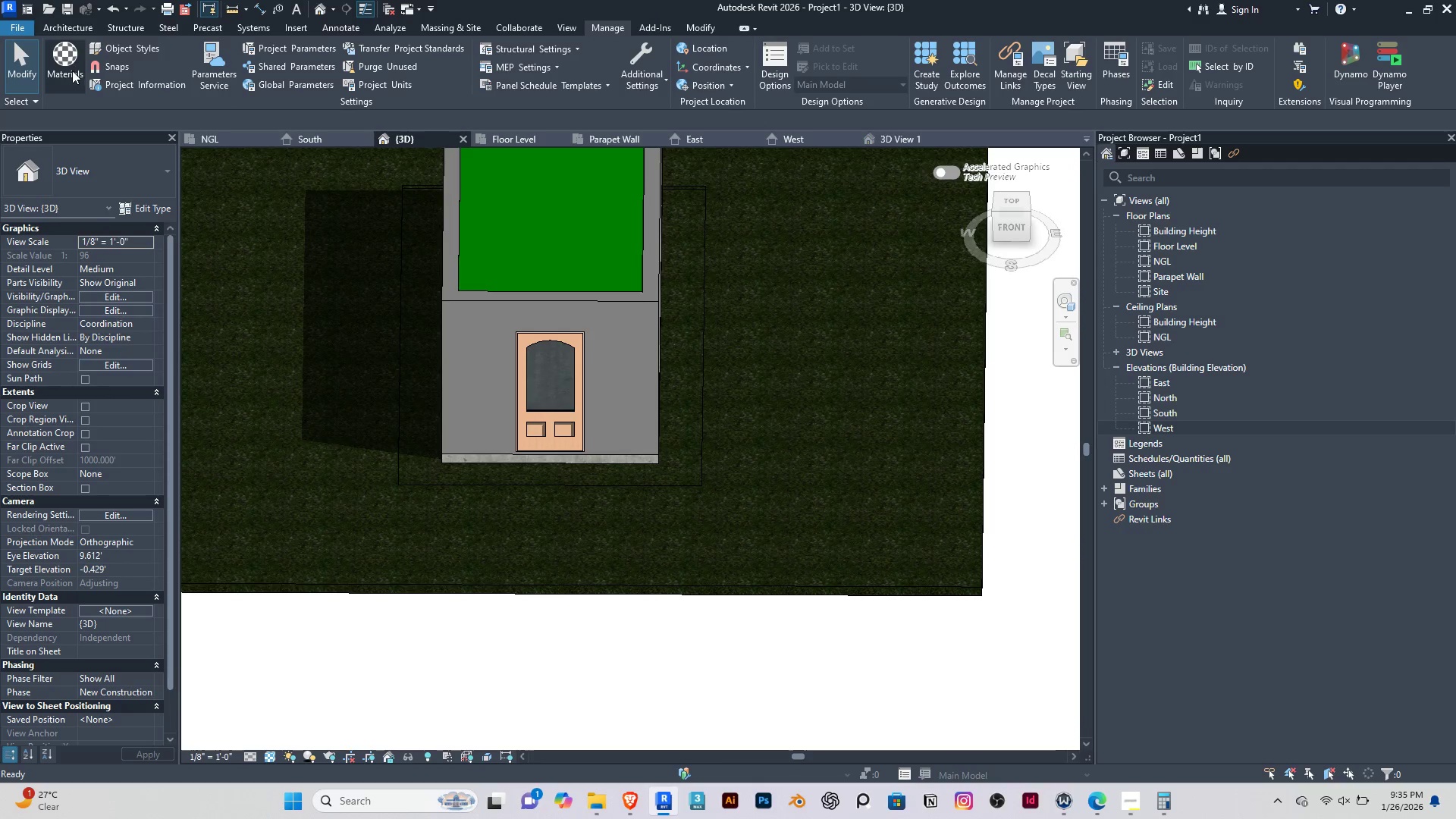 
left_click([72, 71])
 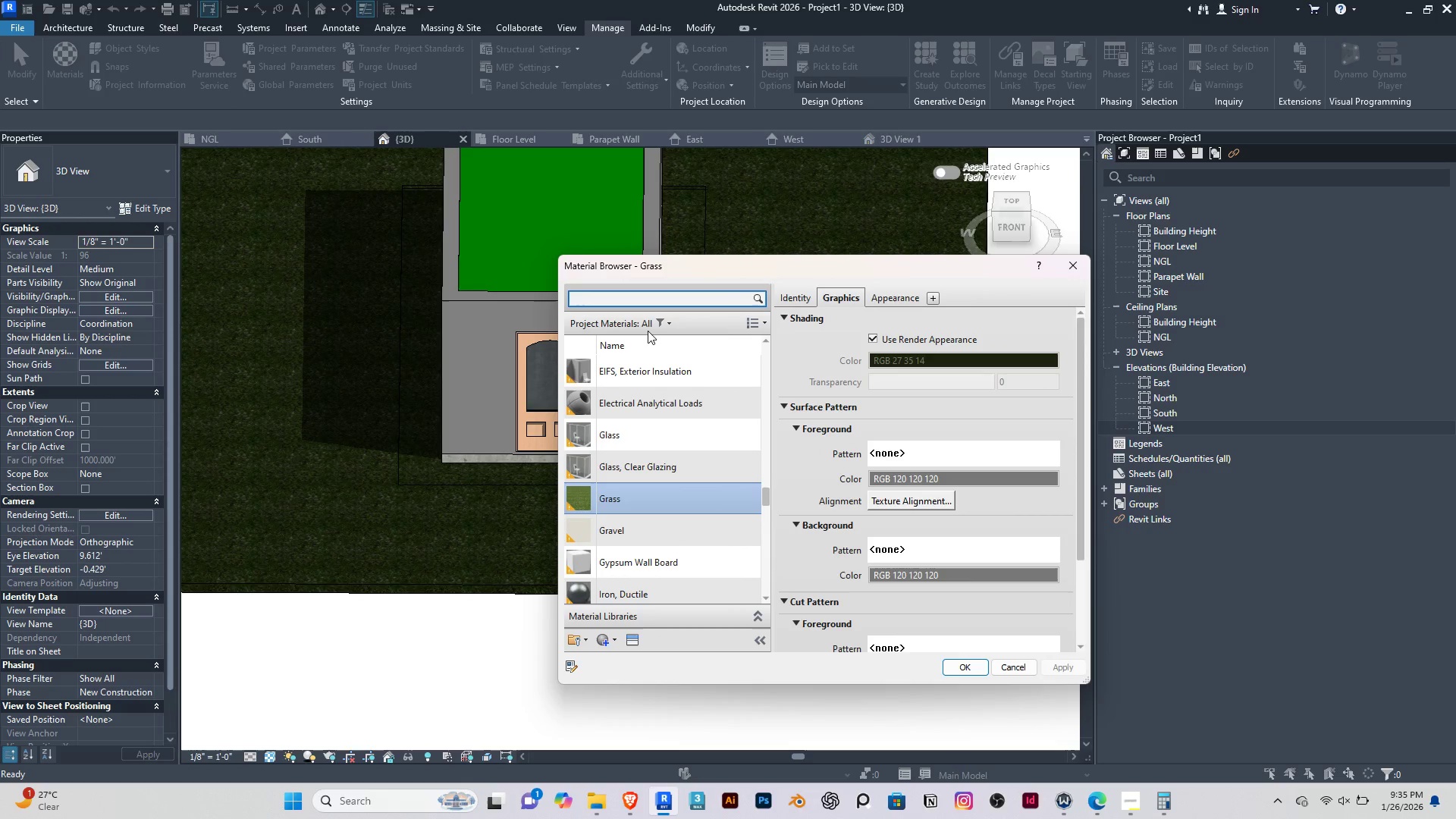 
type(pea grave)
 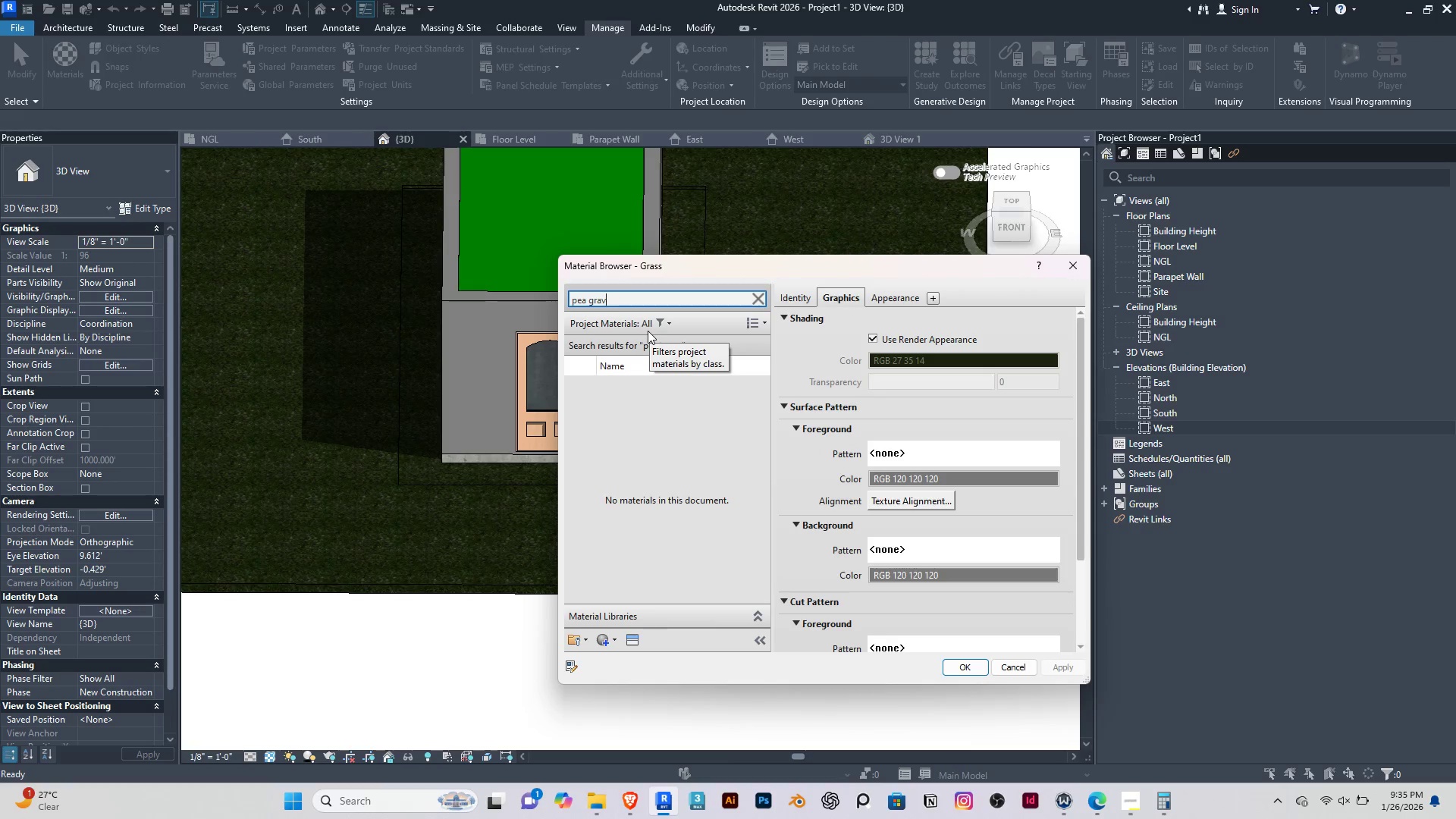 
hold_key(key=Backspace, duration=1.11)
 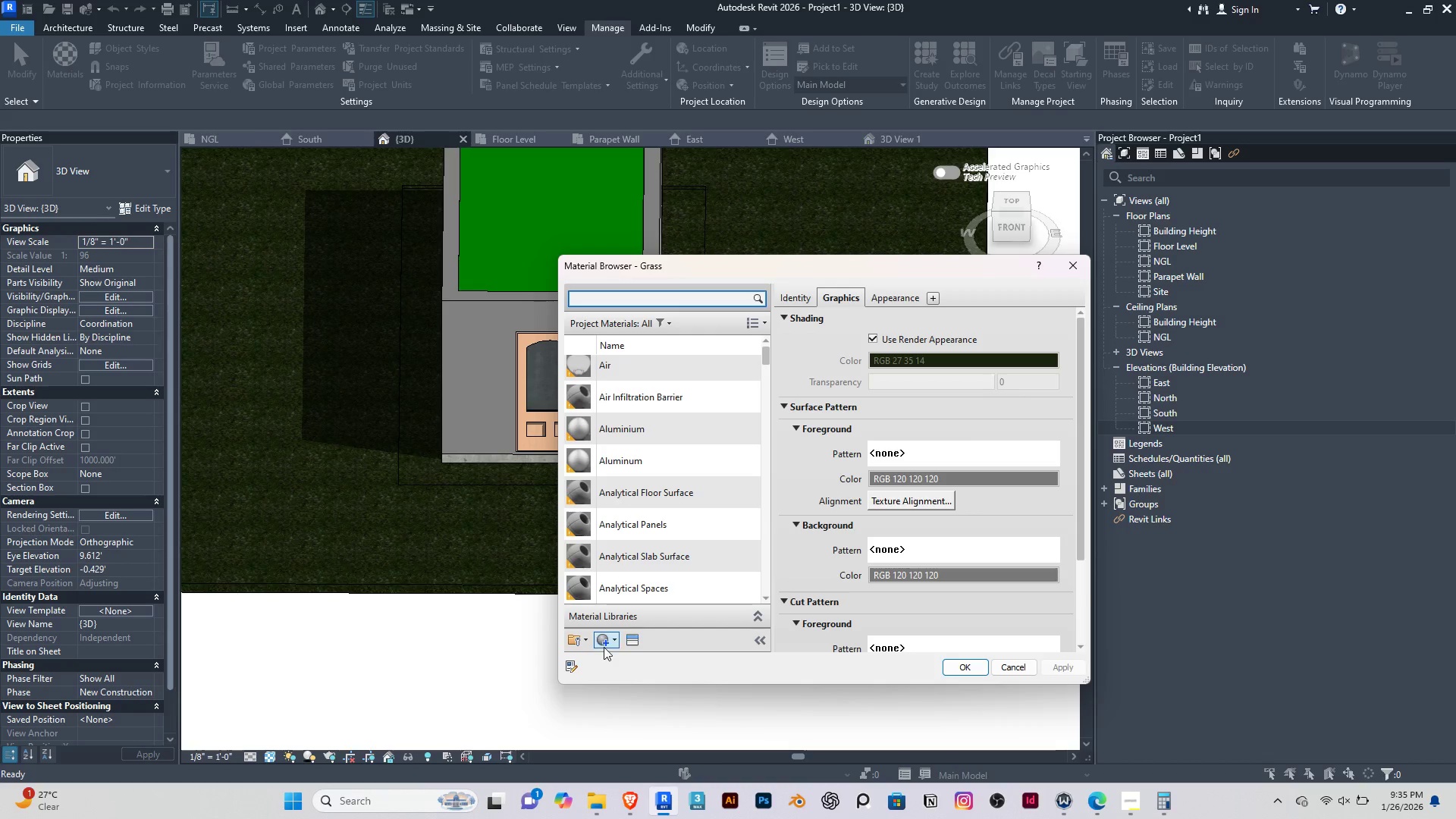 
double_click([604, 646])
 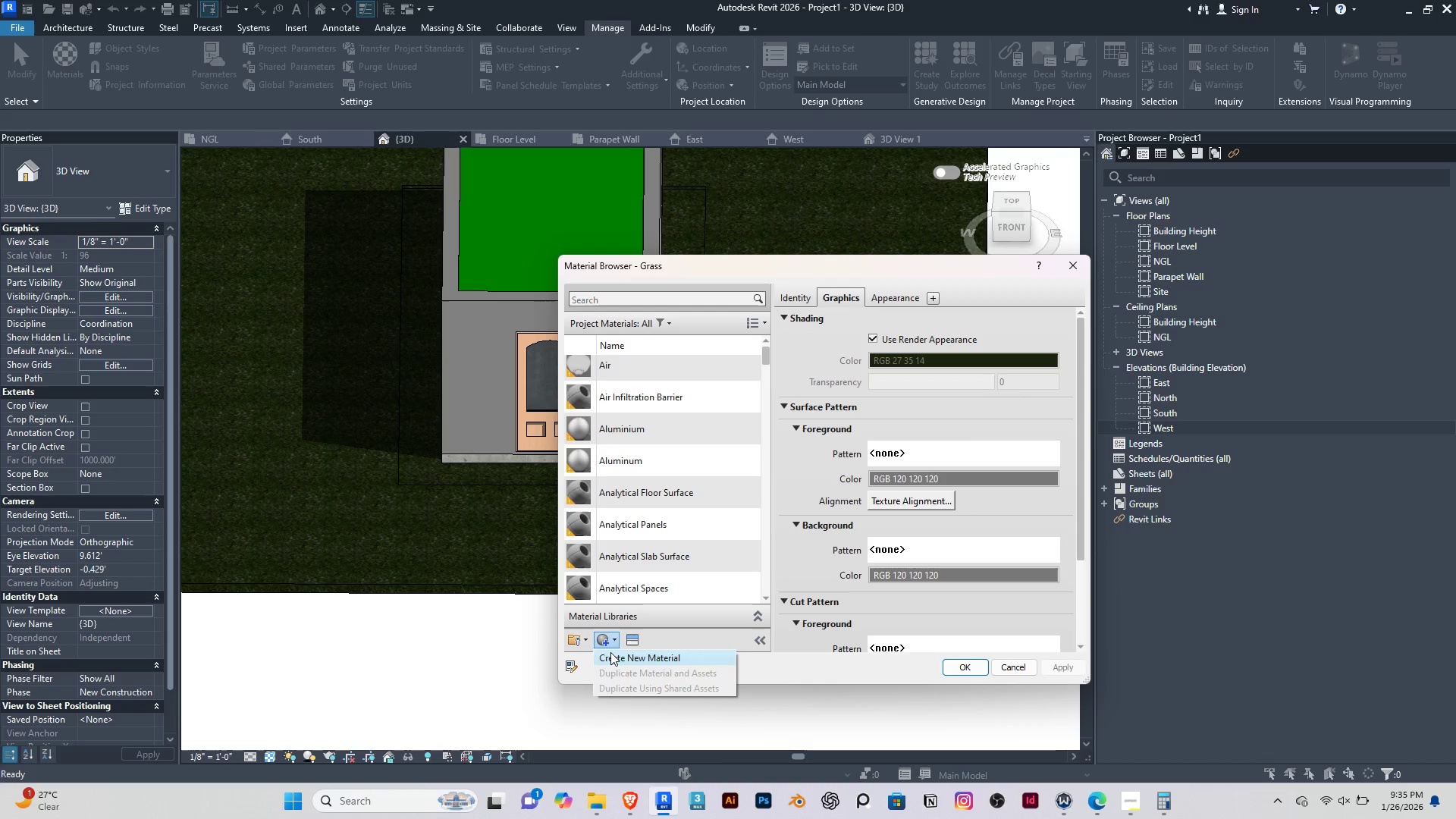 
left_click([617, 655])
 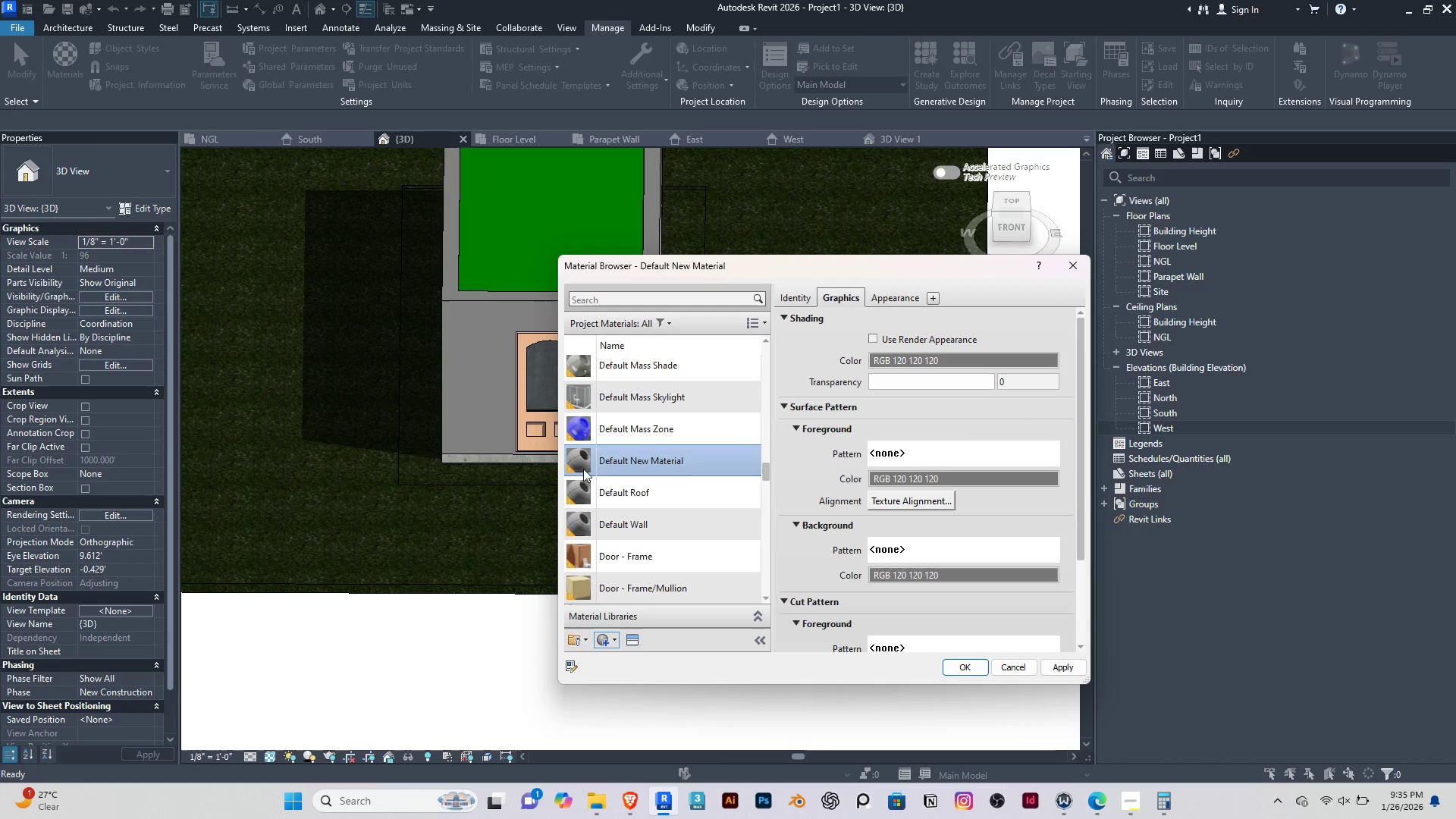 
right_click([605, 458])
 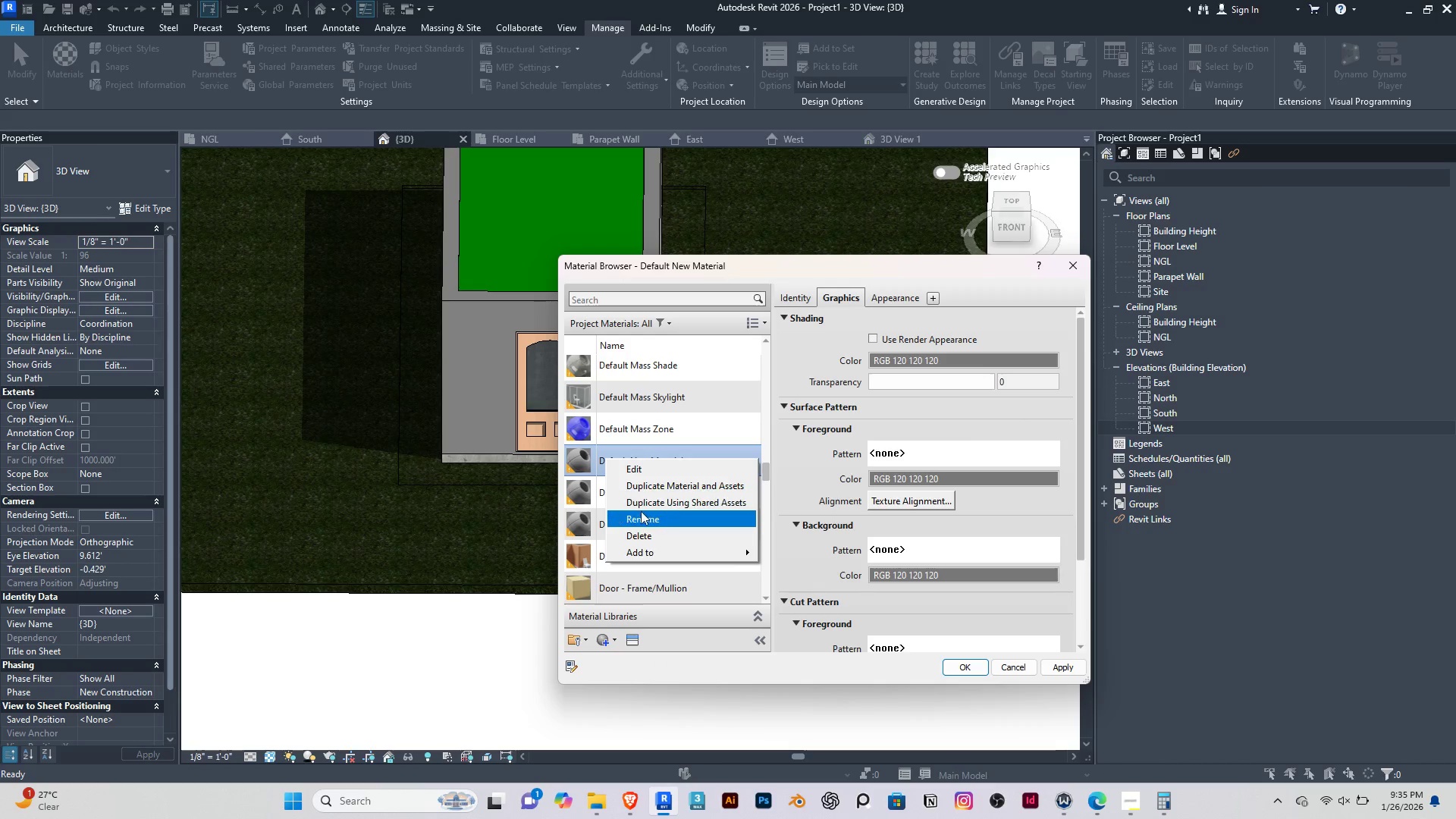 
left_click([642, 516])
 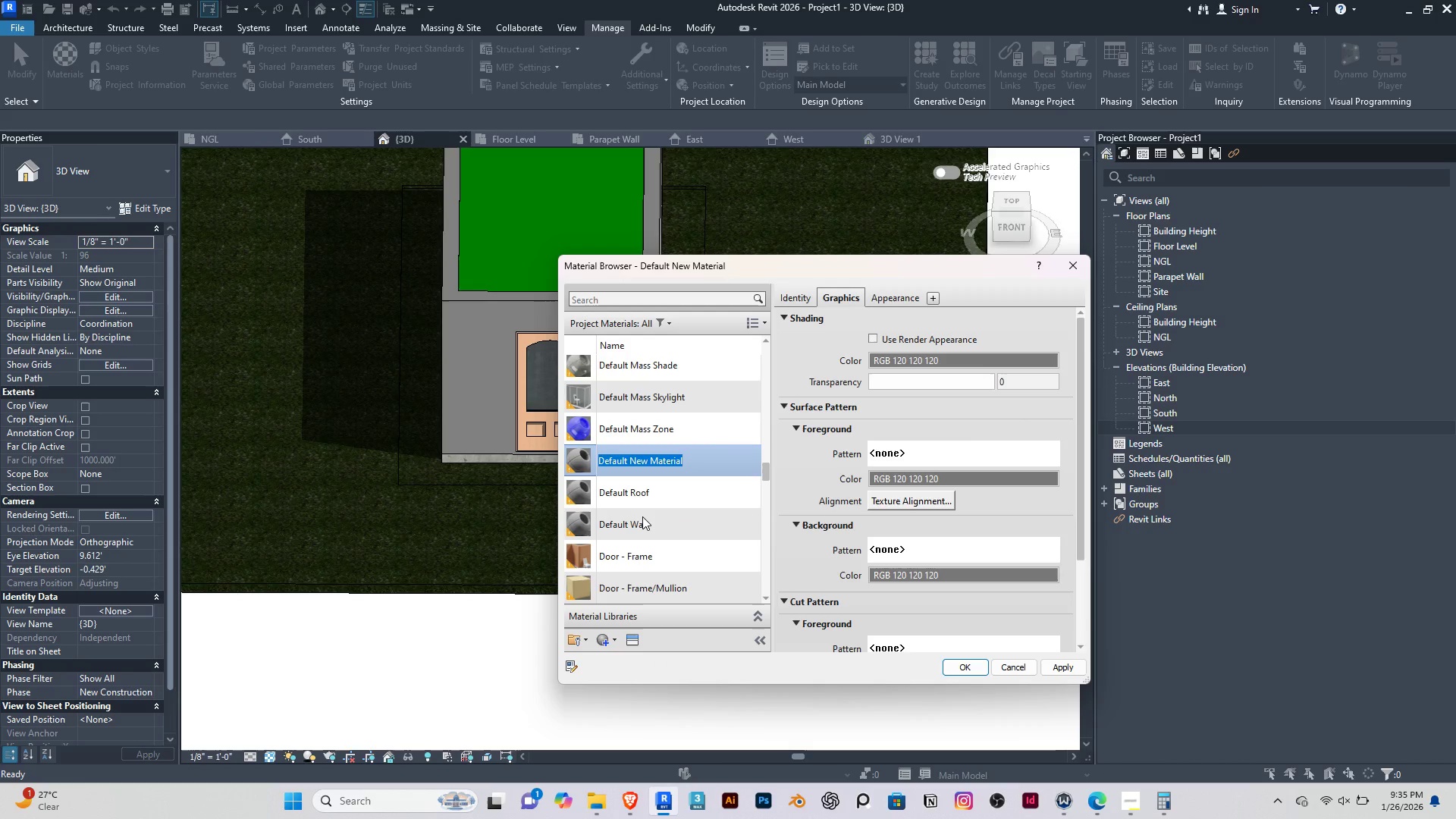 
type(Pea Gravel)
 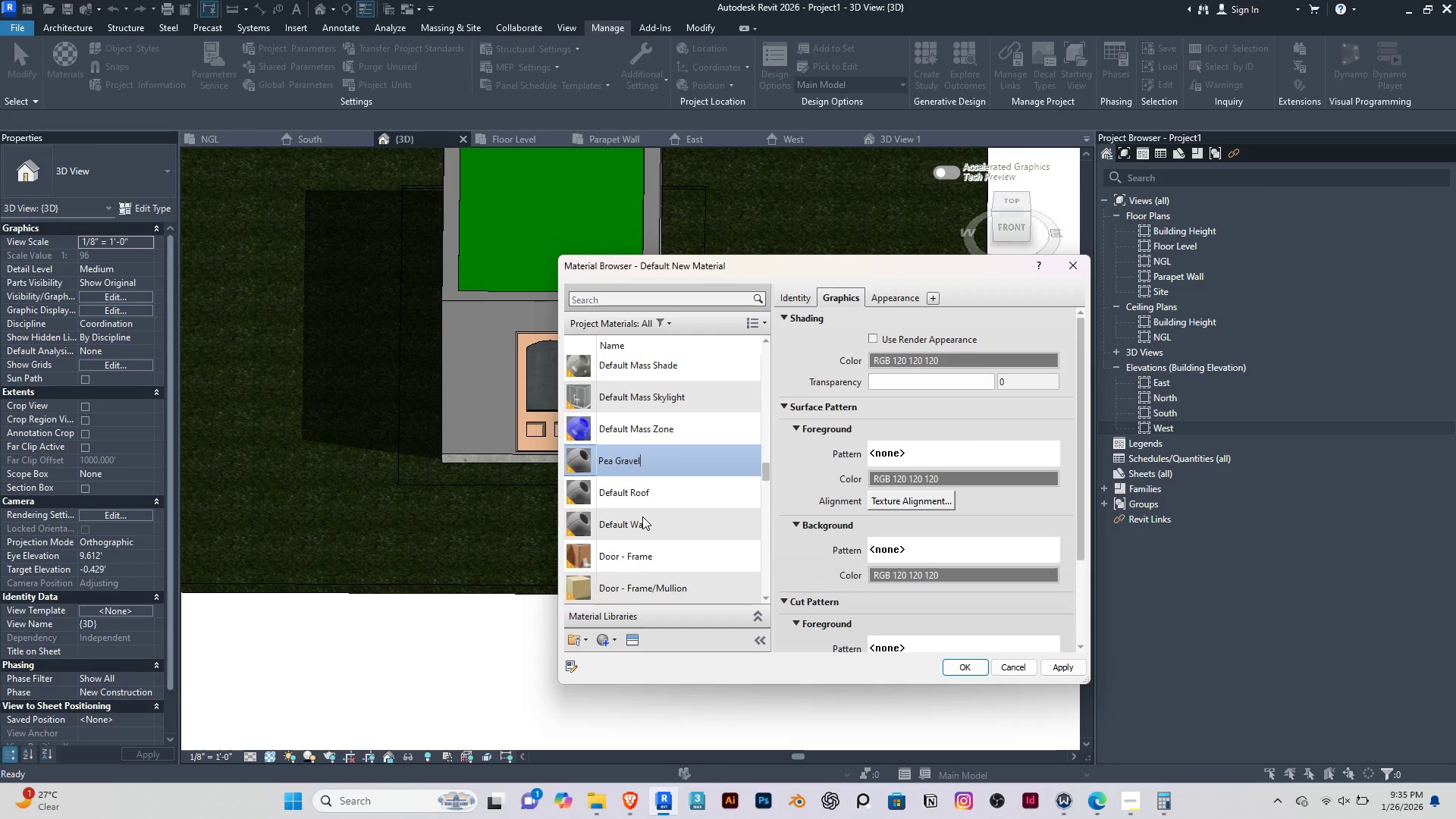 
key(Enter)
 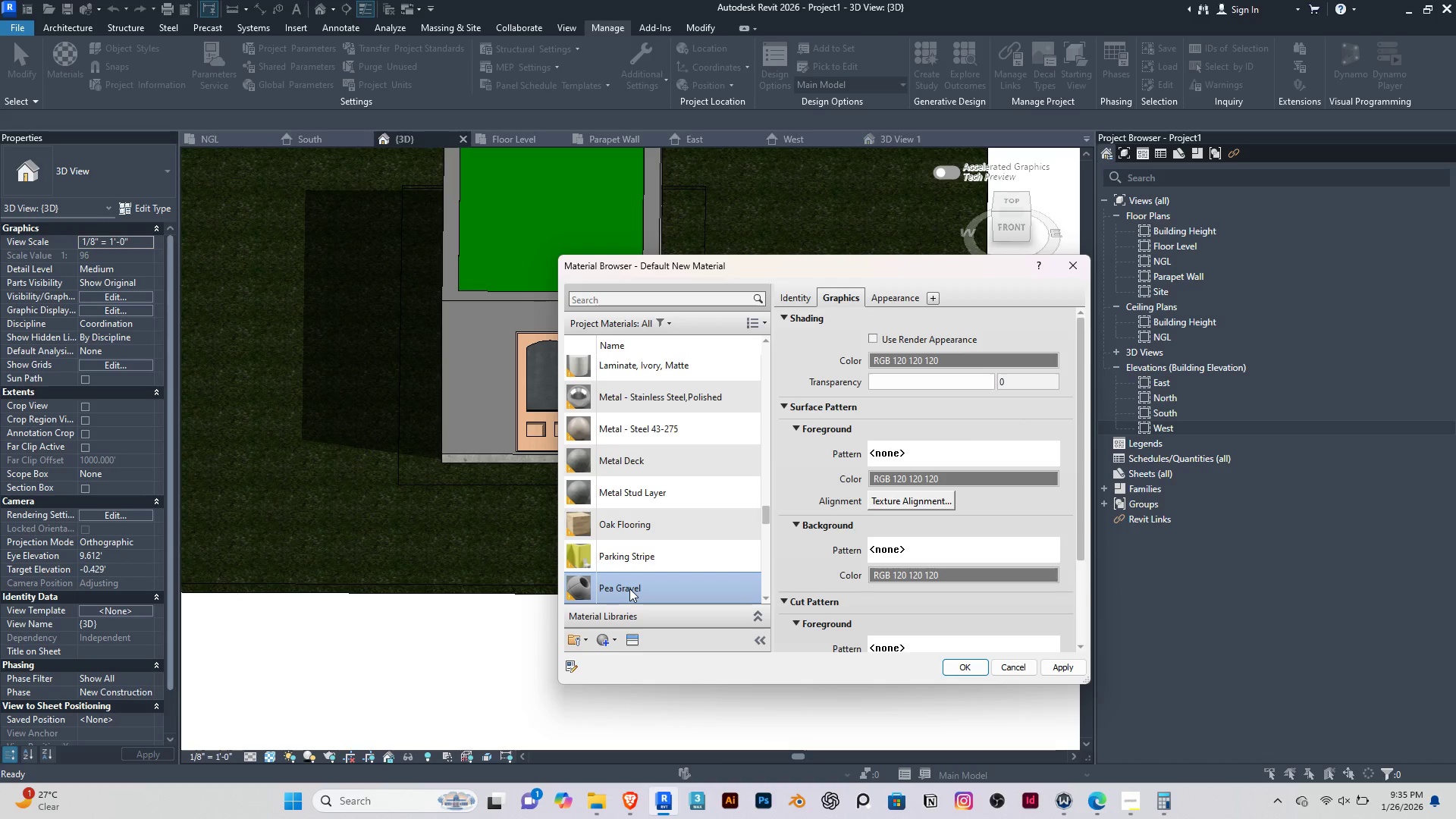 
left_click([601, 797])
 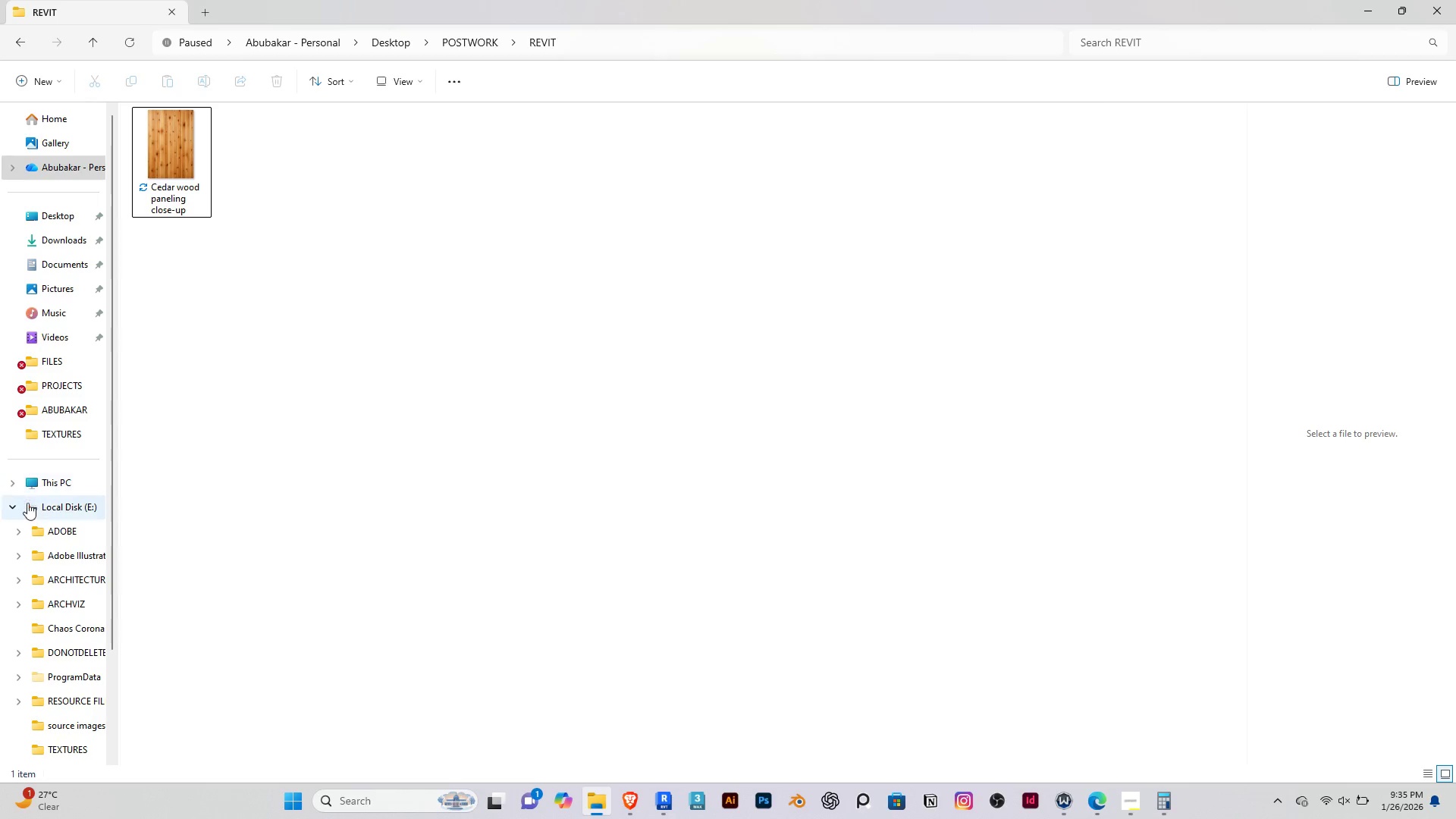 
left_click([42, 505])
 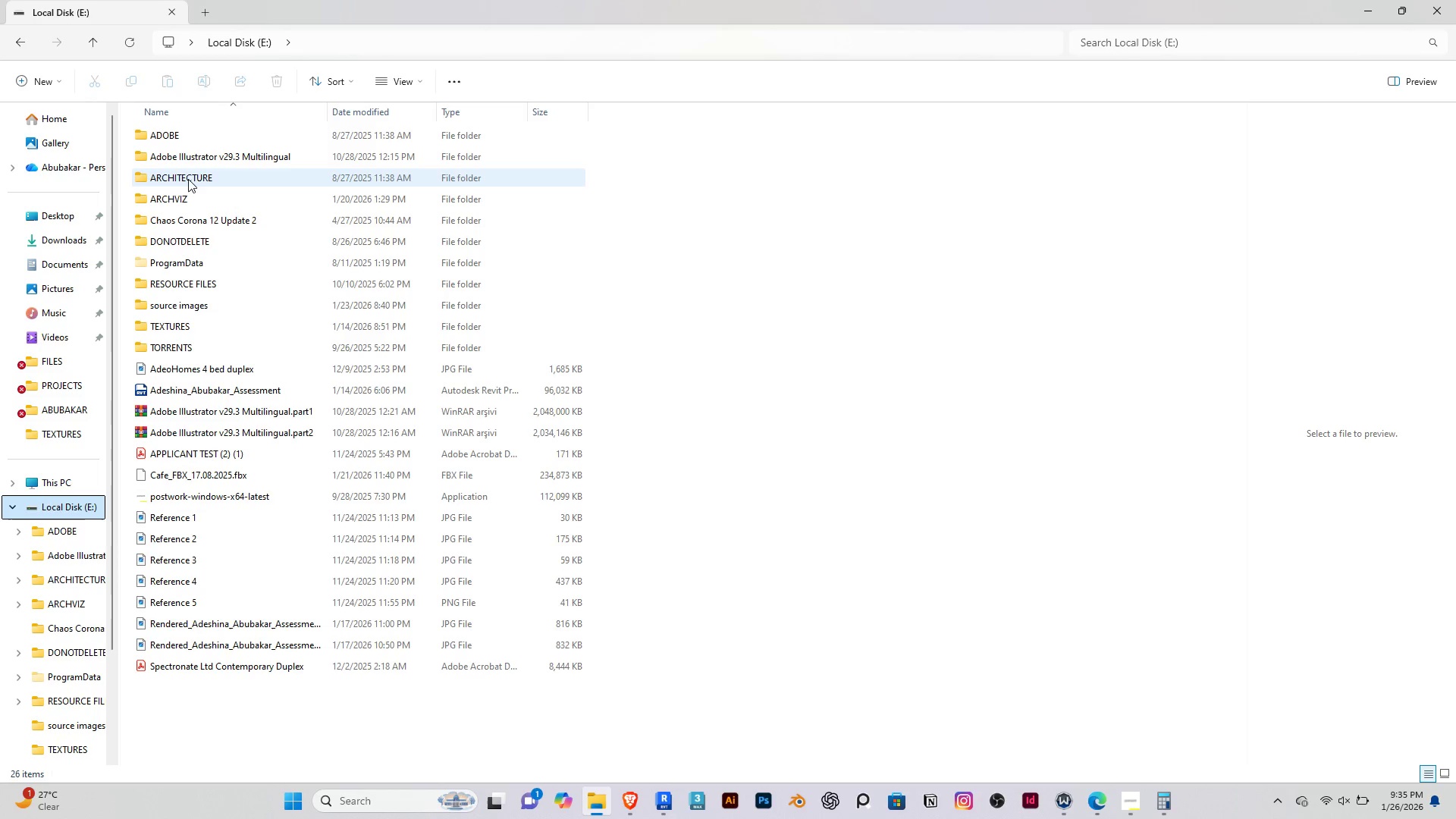 
double_click([186, 199])
 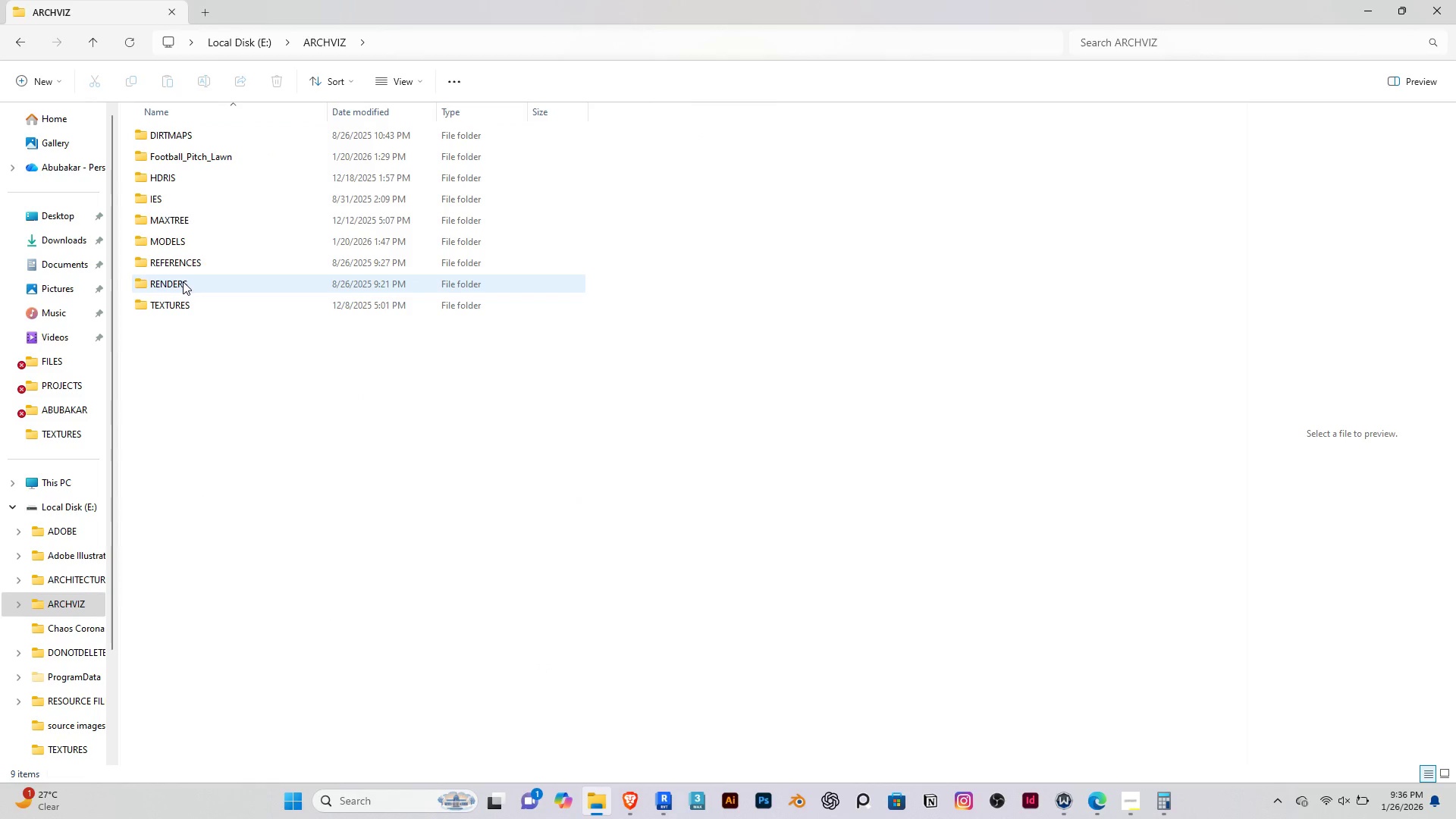 
left_click([182, 295])
 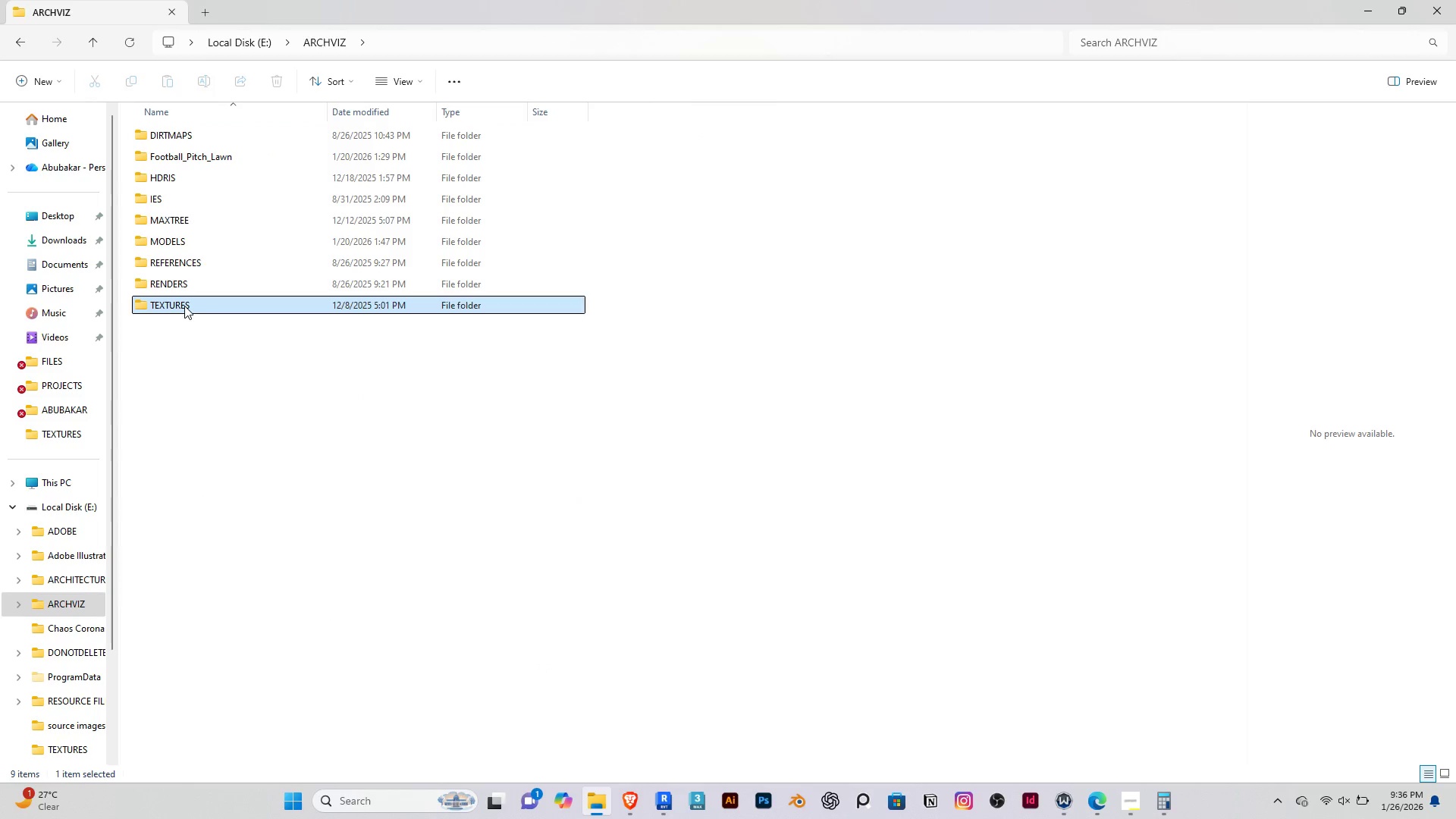 
double_click([184, 306])
 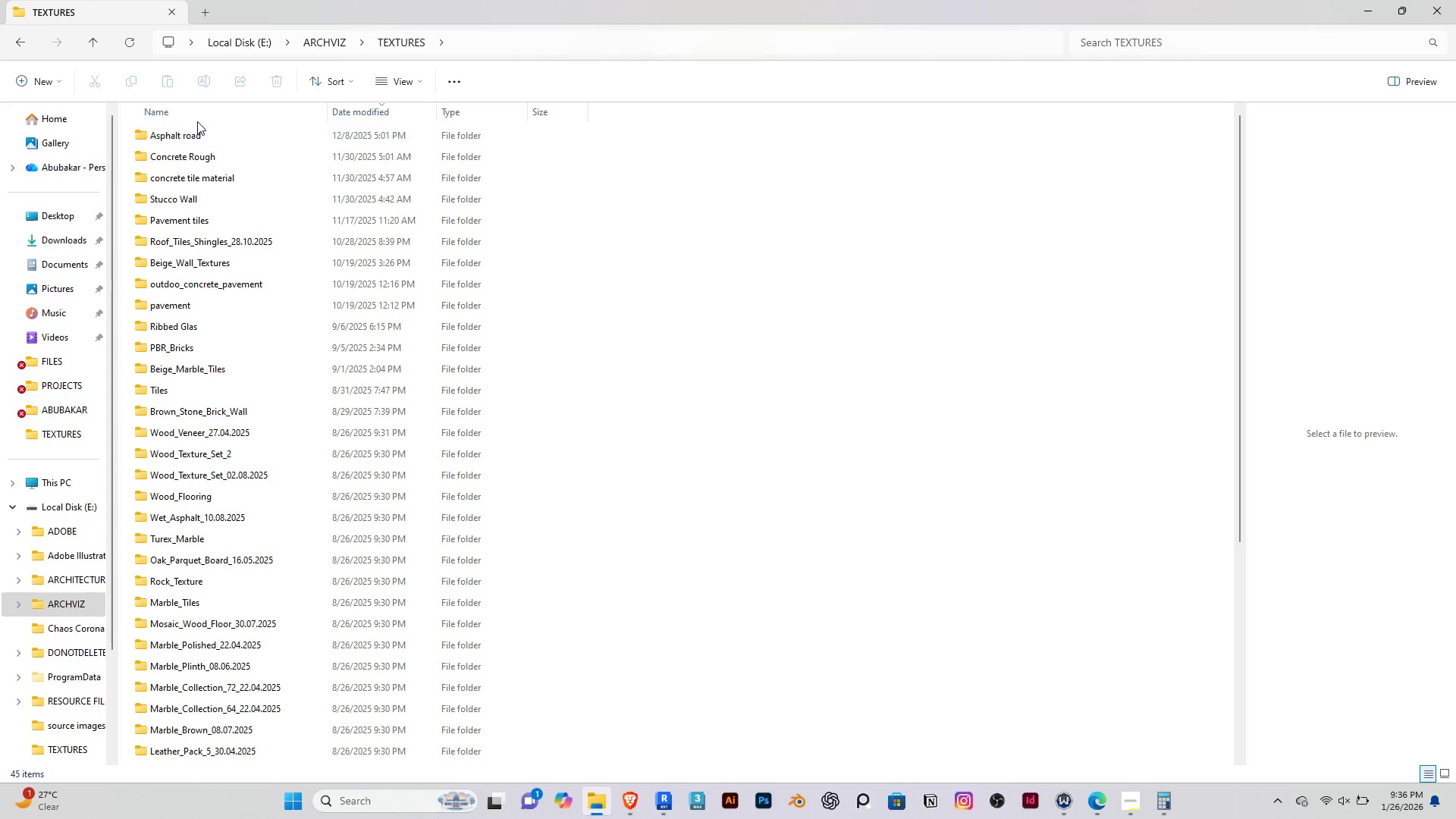 
double_click([209, 133])
 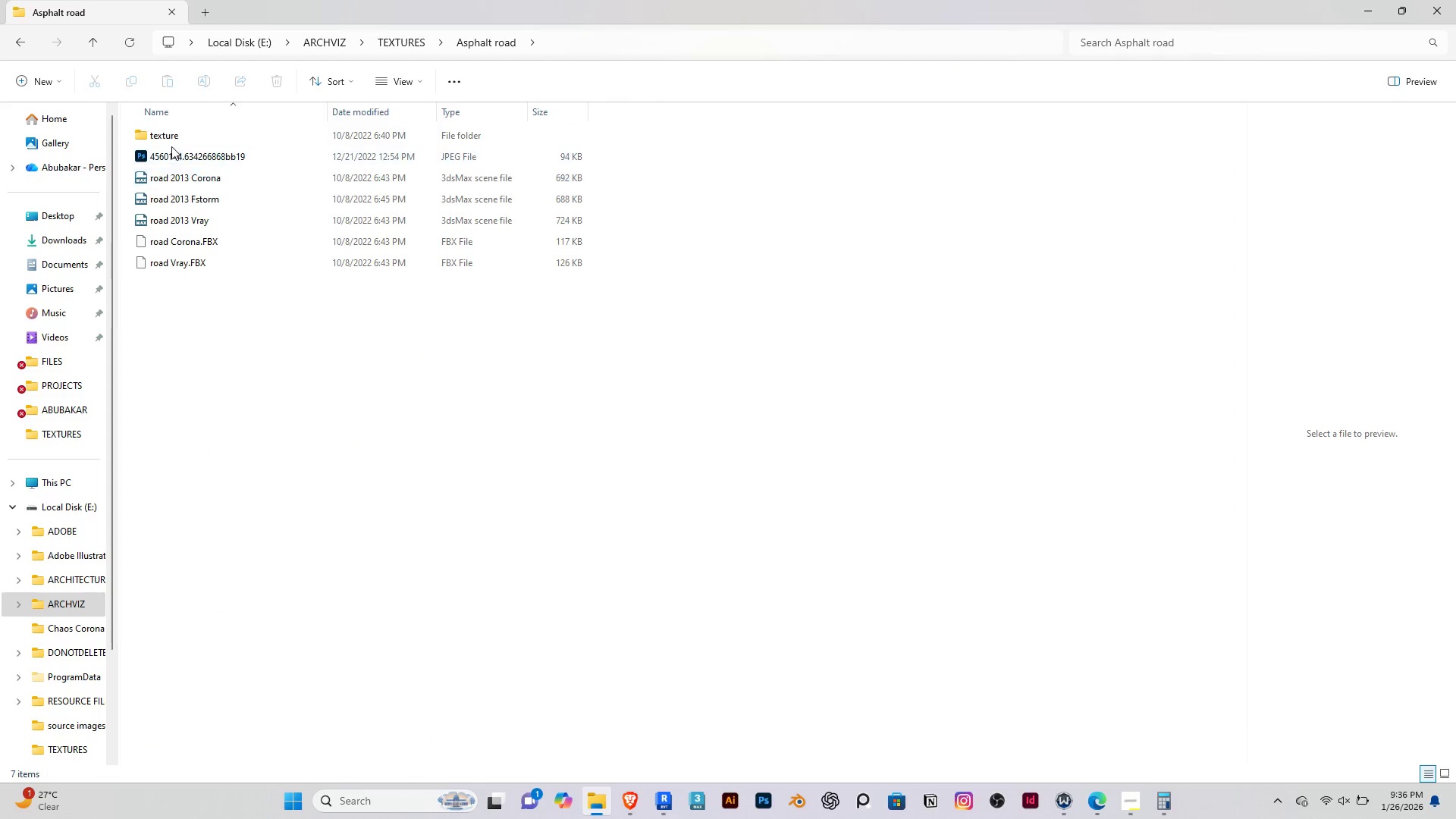 
double_click([179, 141])
 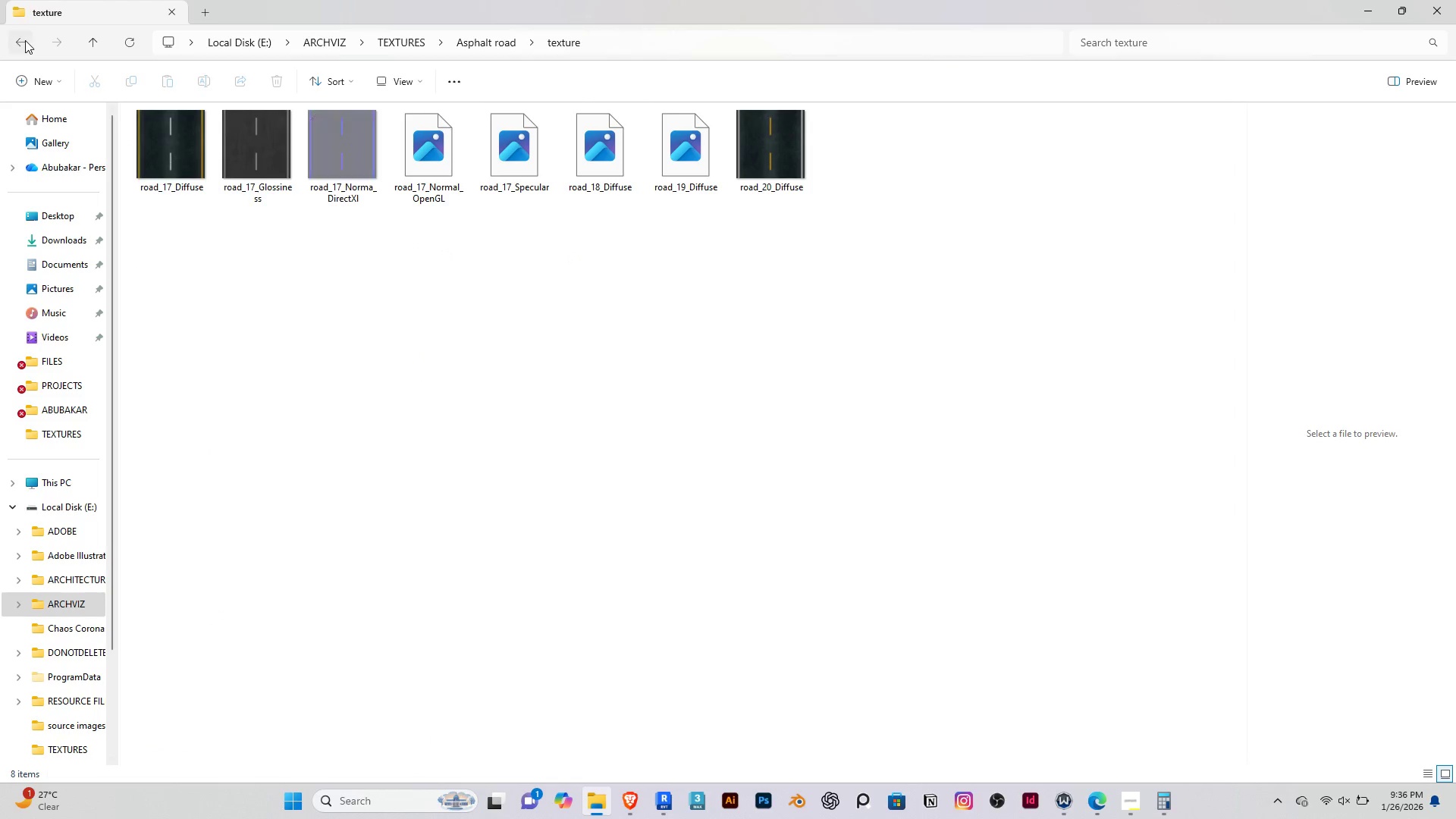 
double_click([20, 41])
 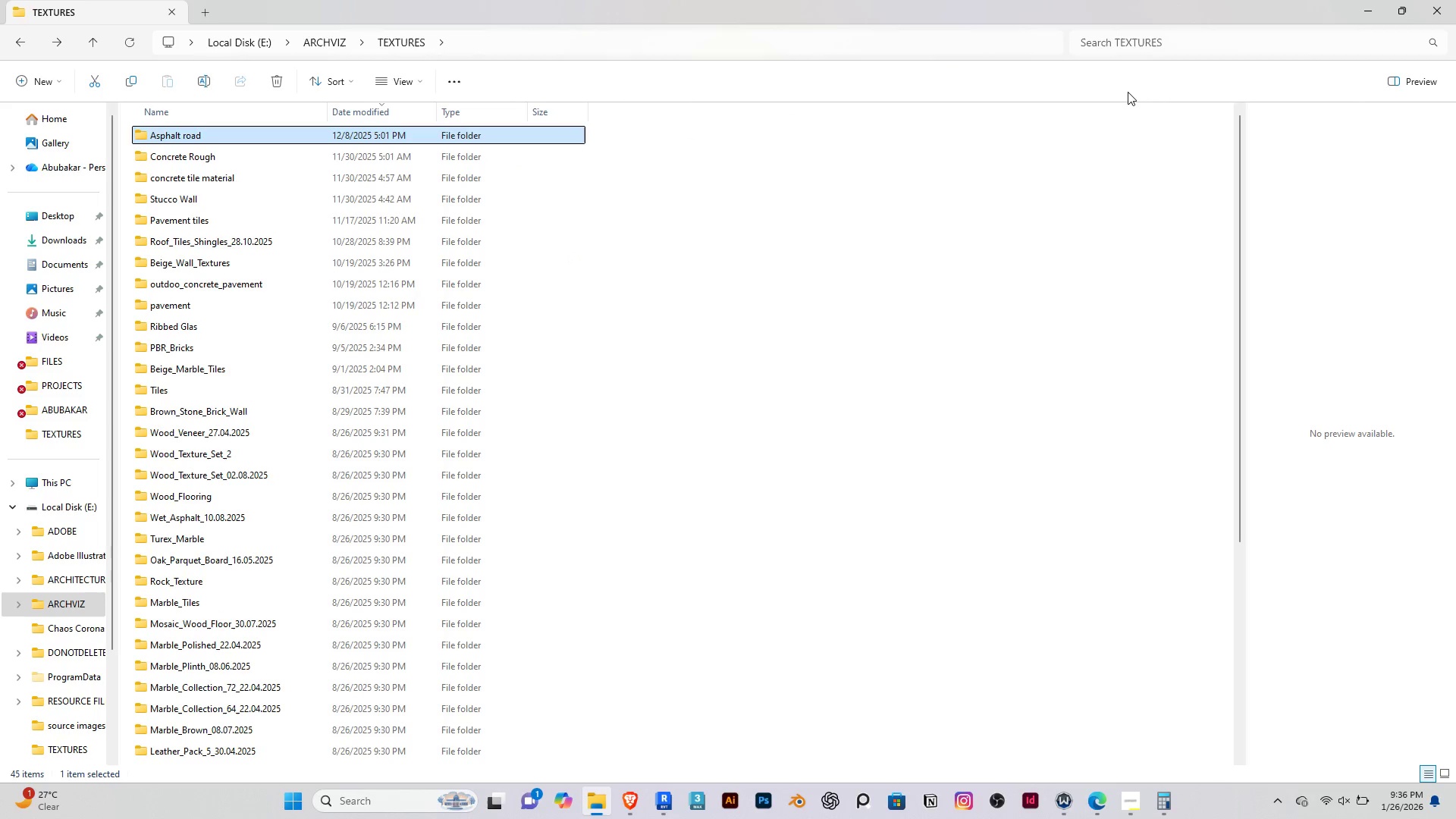 
left_click([1119, 46])
 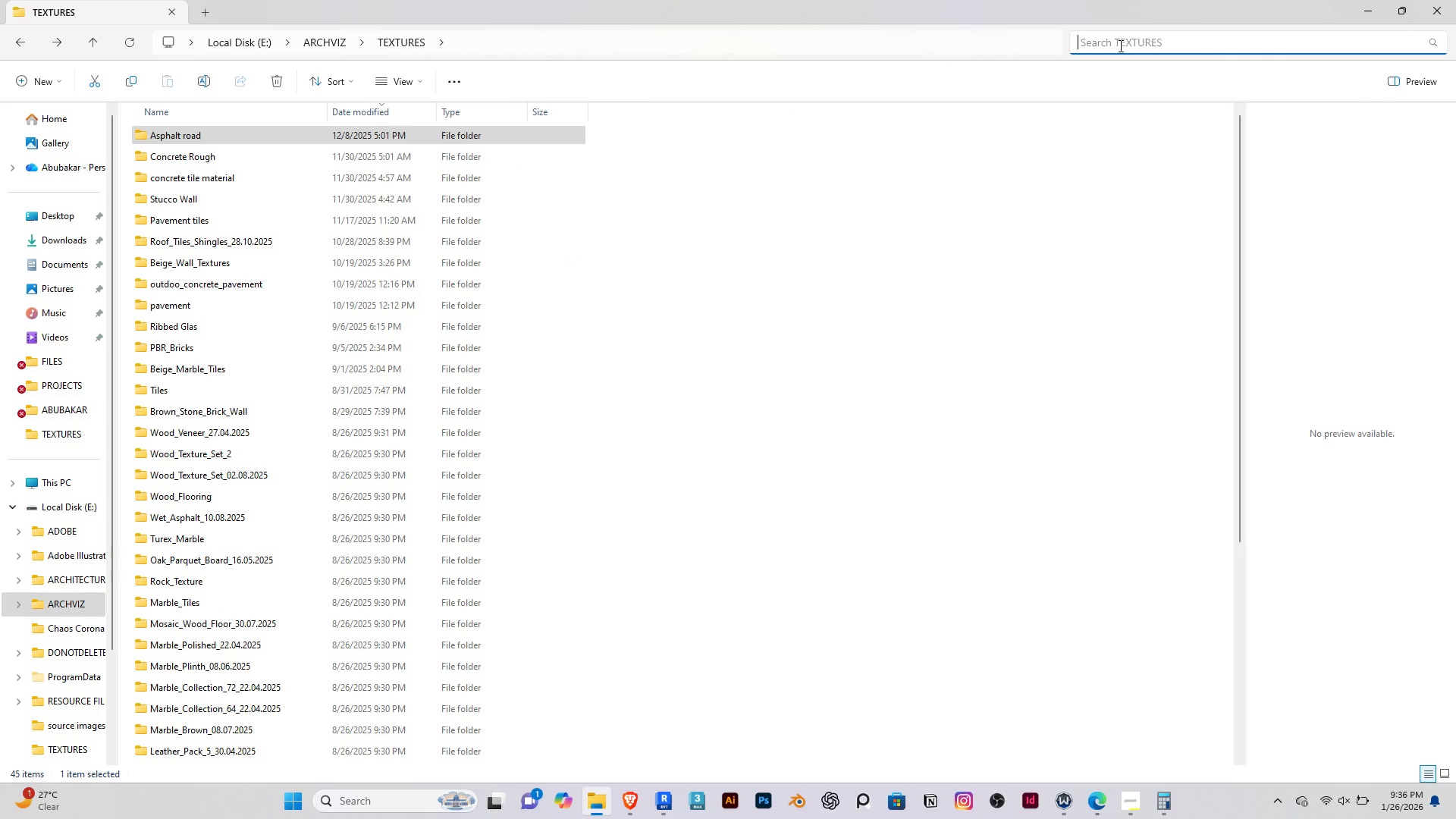 
type(gravel)
 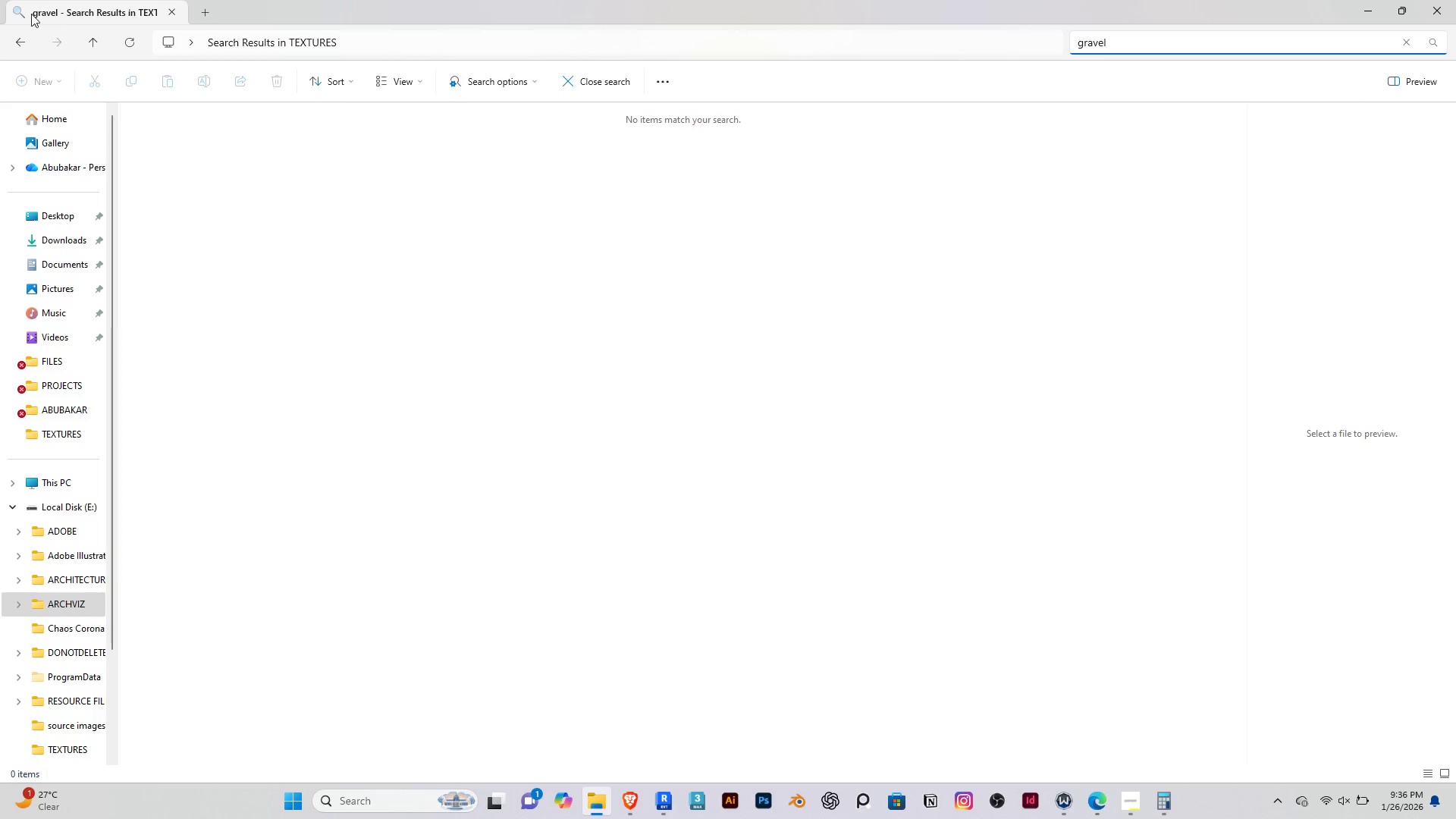 
left_click([34, 46])
 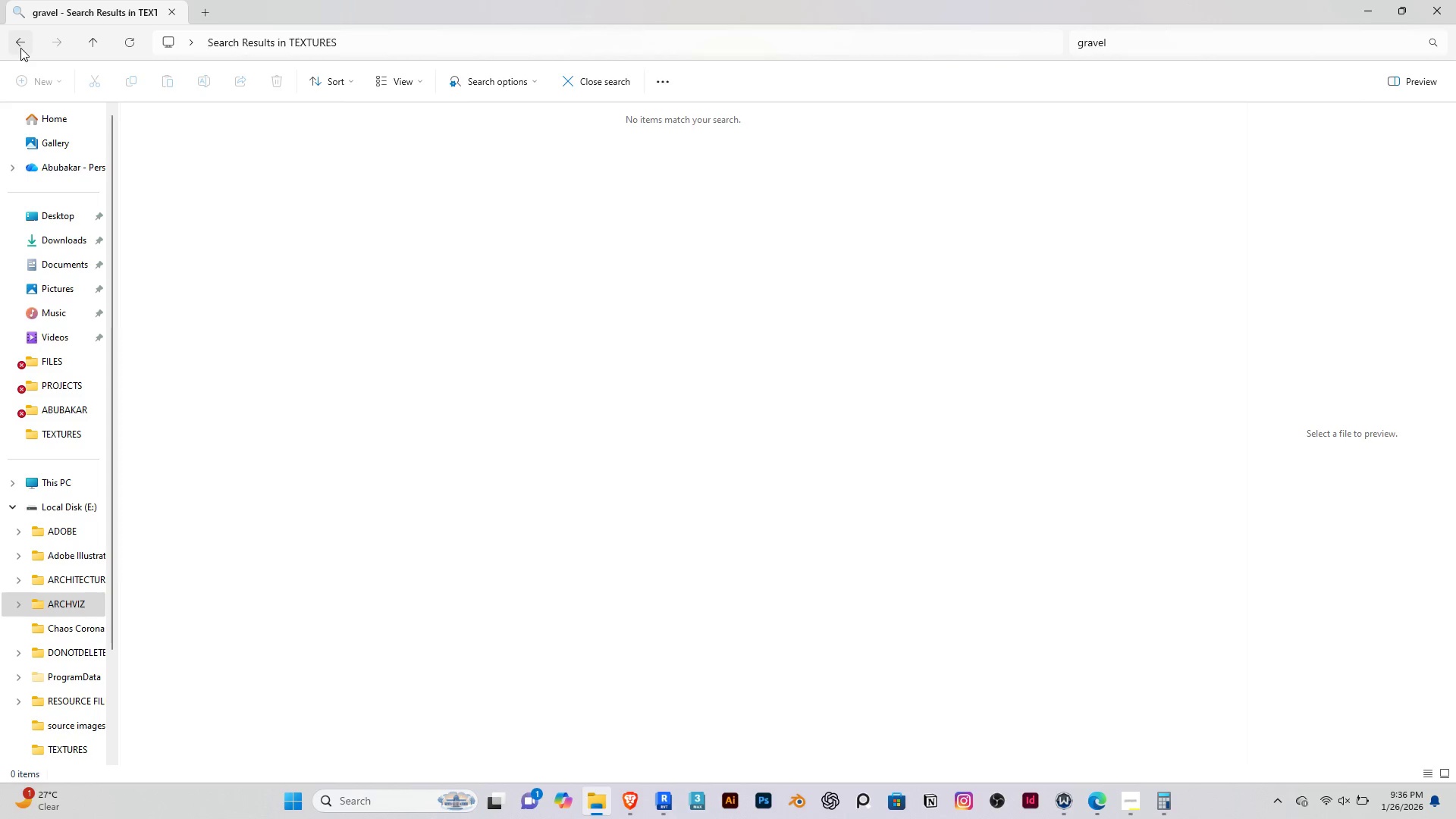 
left_click([20, 48])
 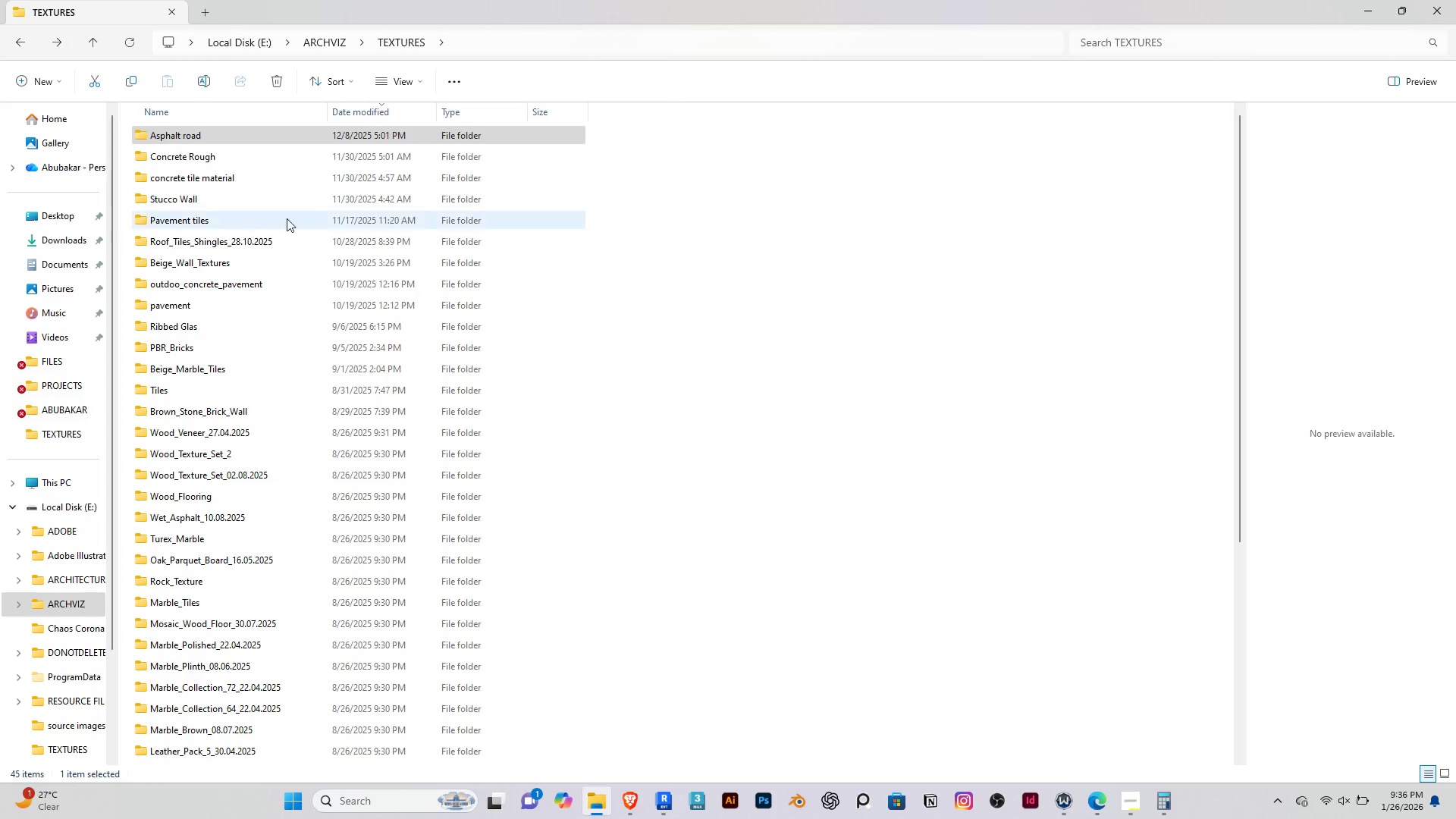 
left_click([1162, 46])
 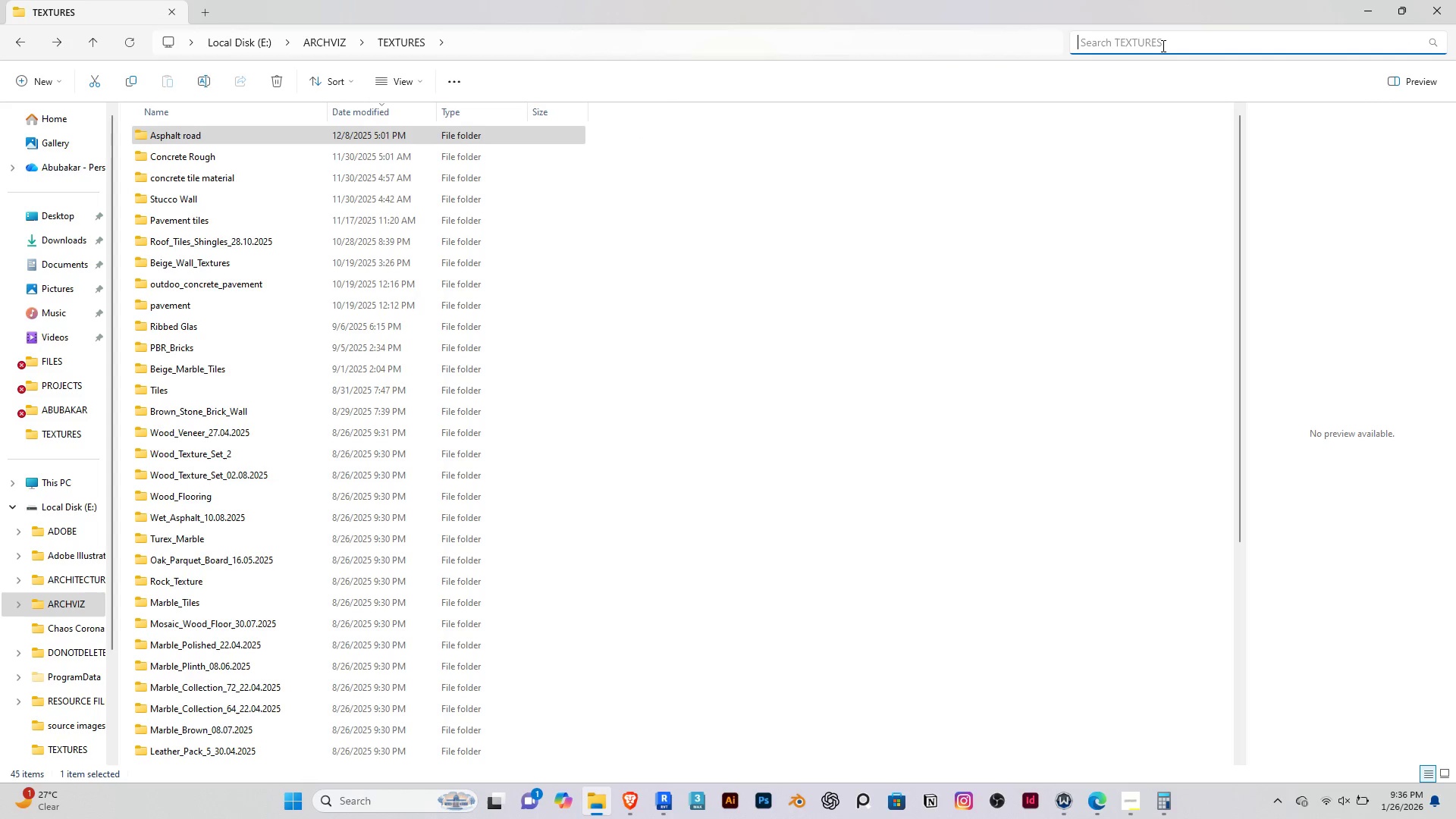 
type(stone)
 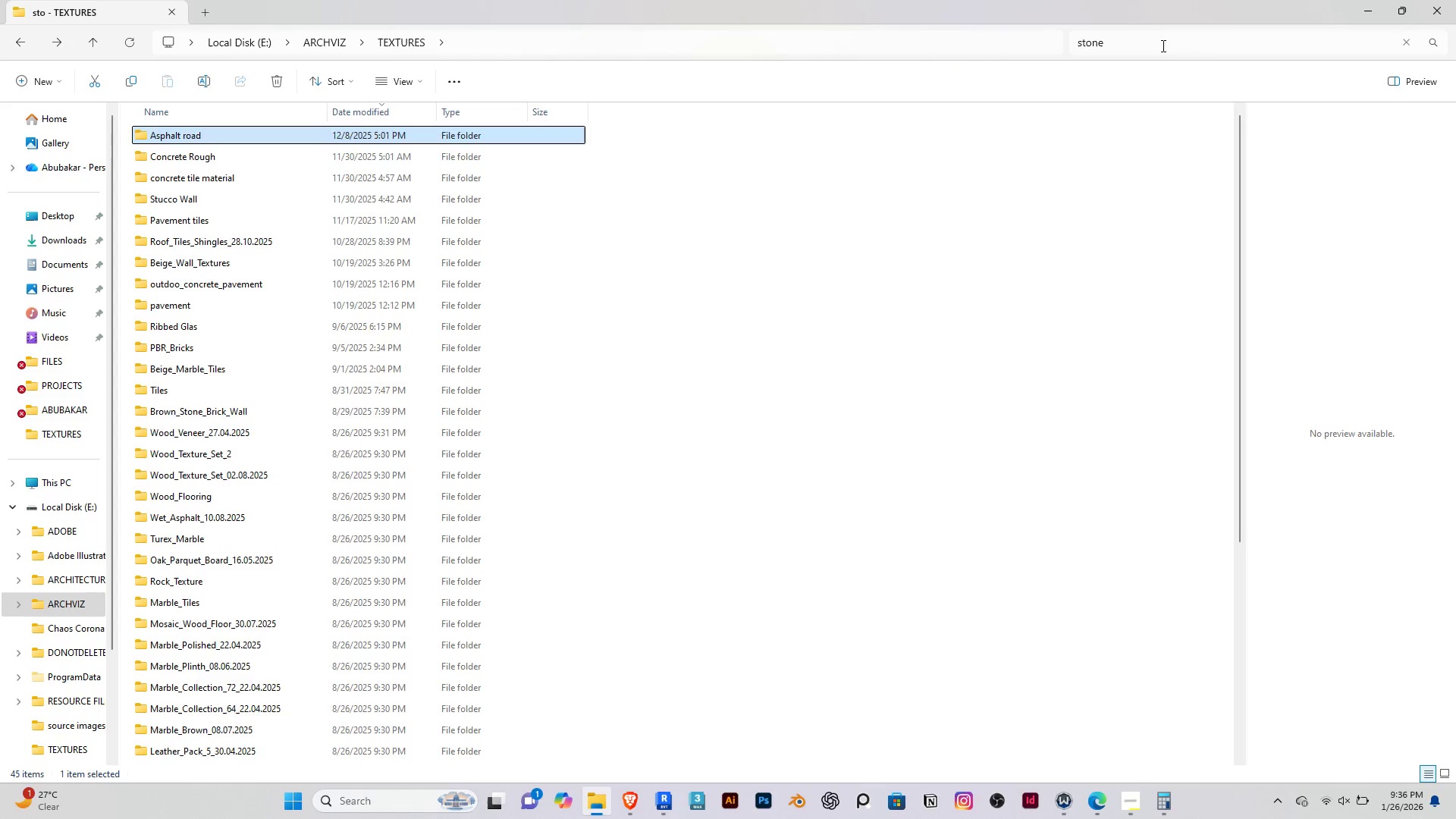 
key(Enter)
 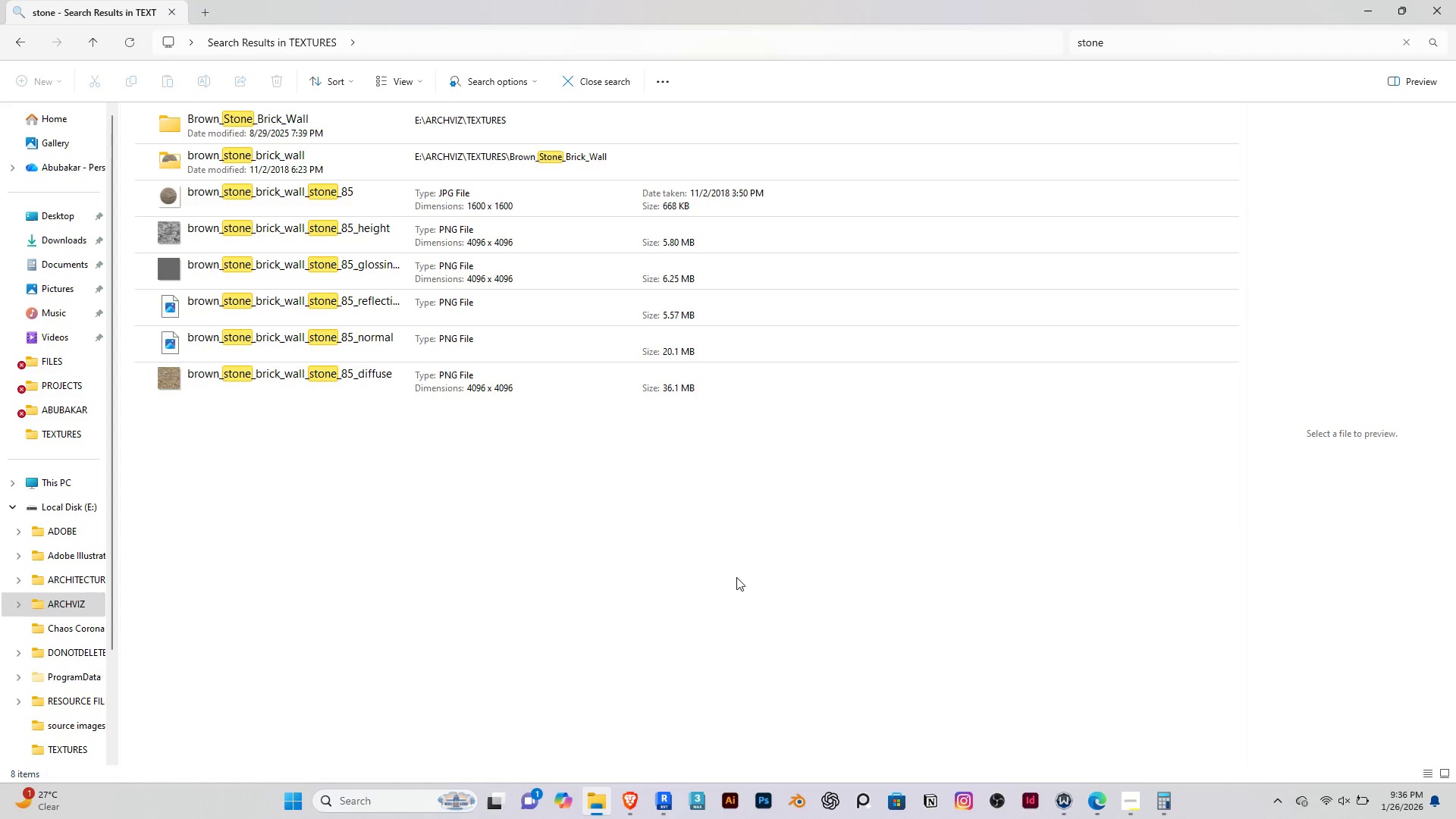 
left_click([204, 304])
 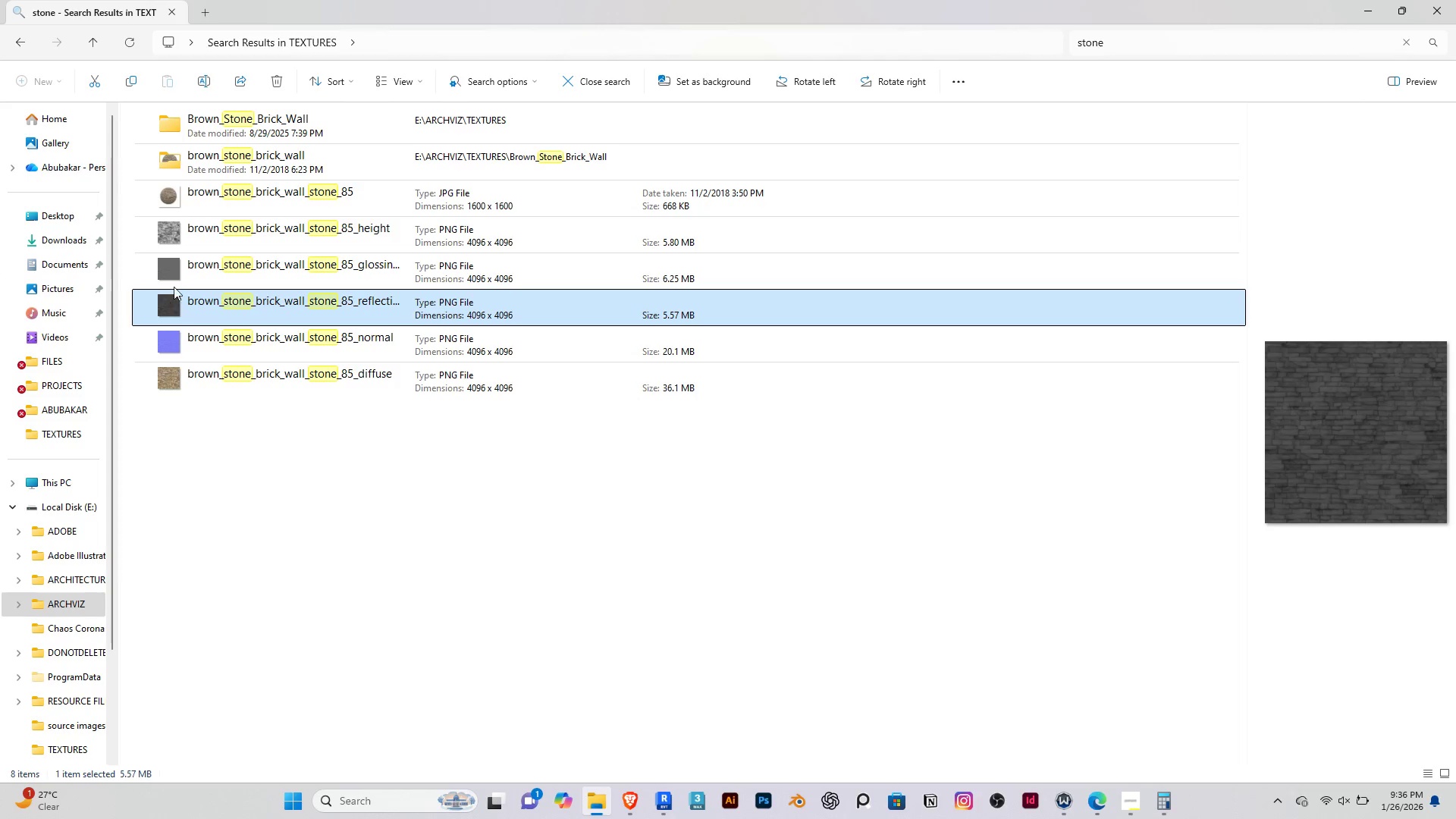 
left_click([190, 221])
 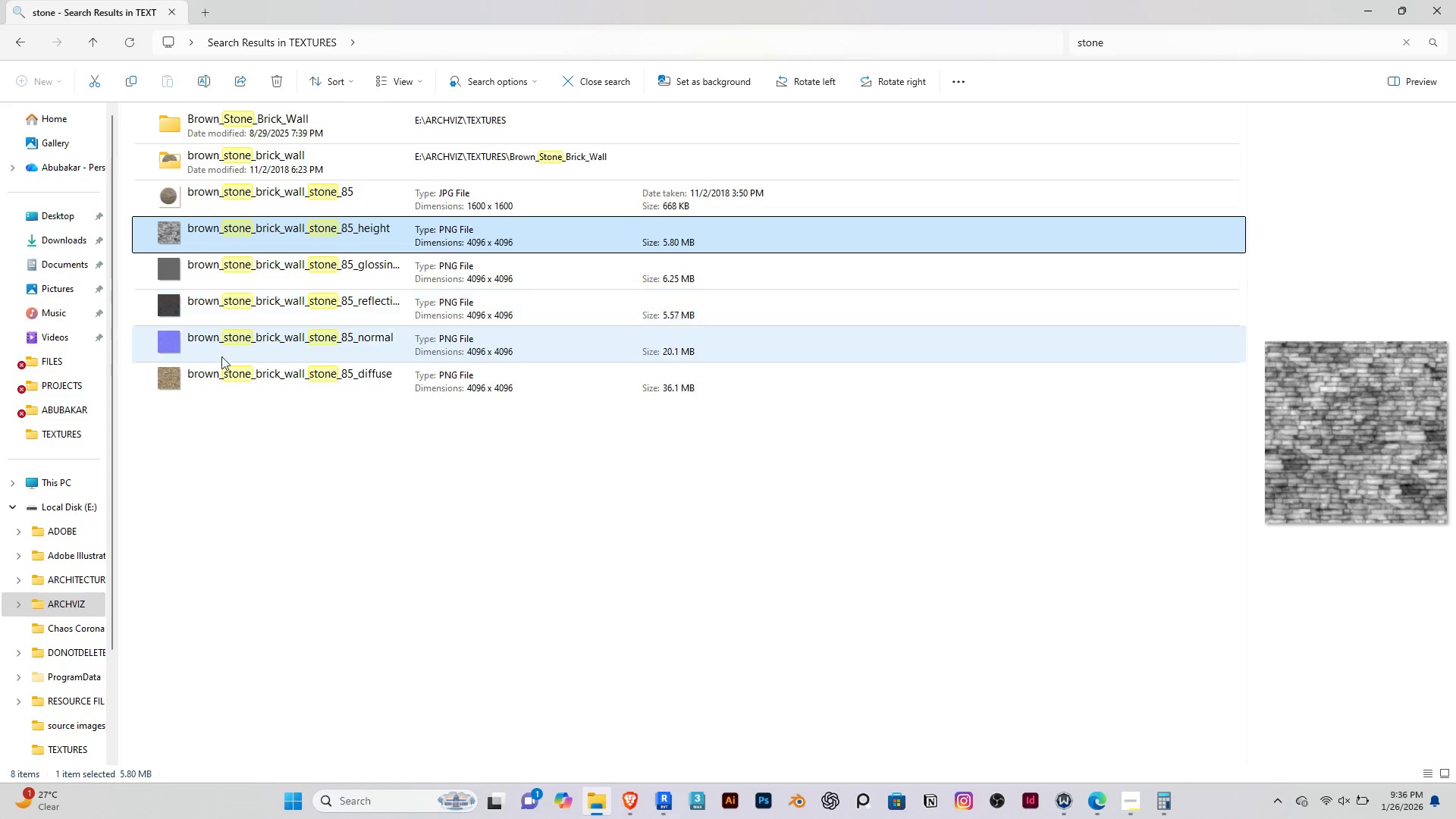 
left_click([225, 371])
 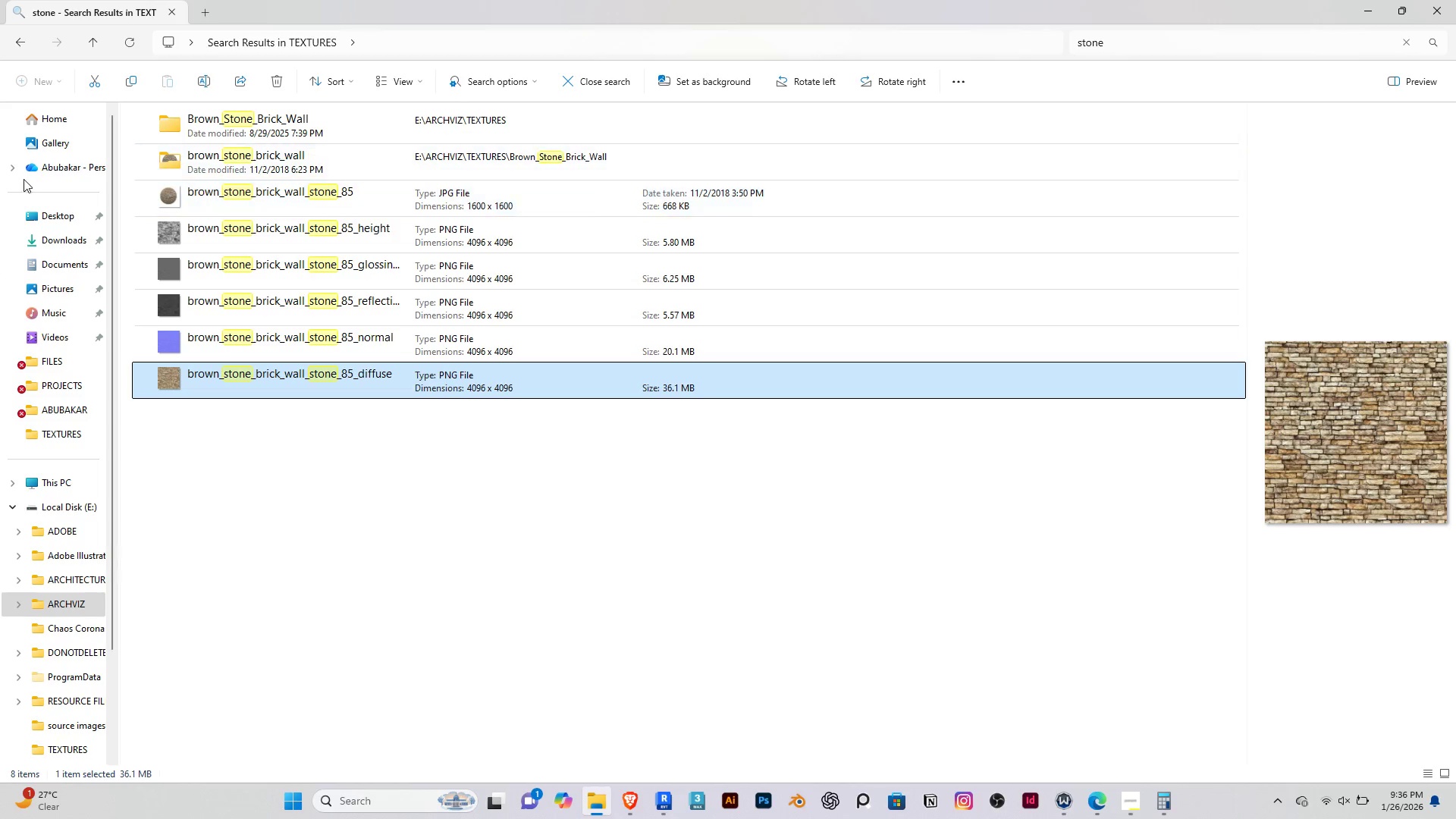 
left_click([34, 213])
 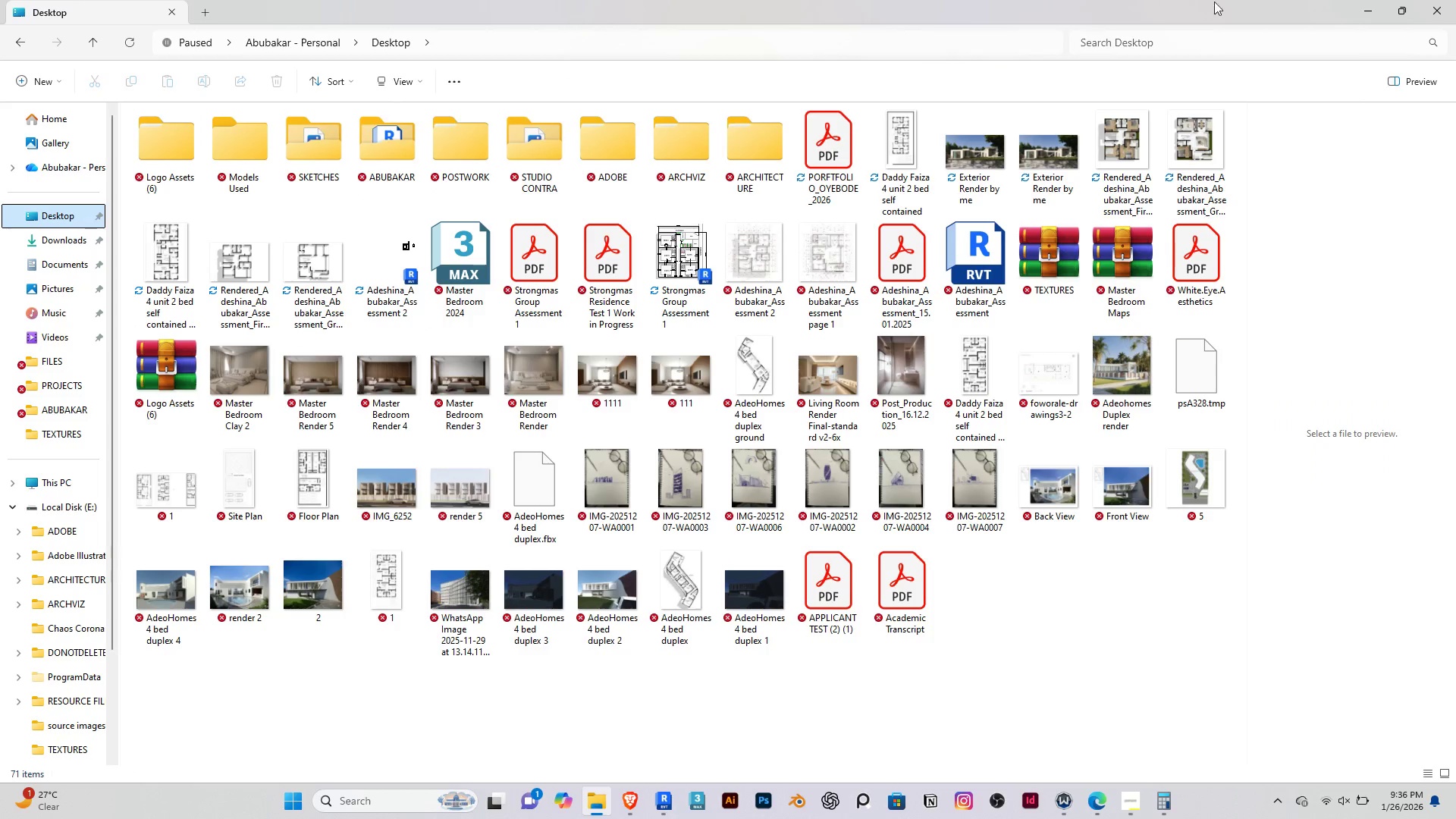 
left_click([1375, 15])
 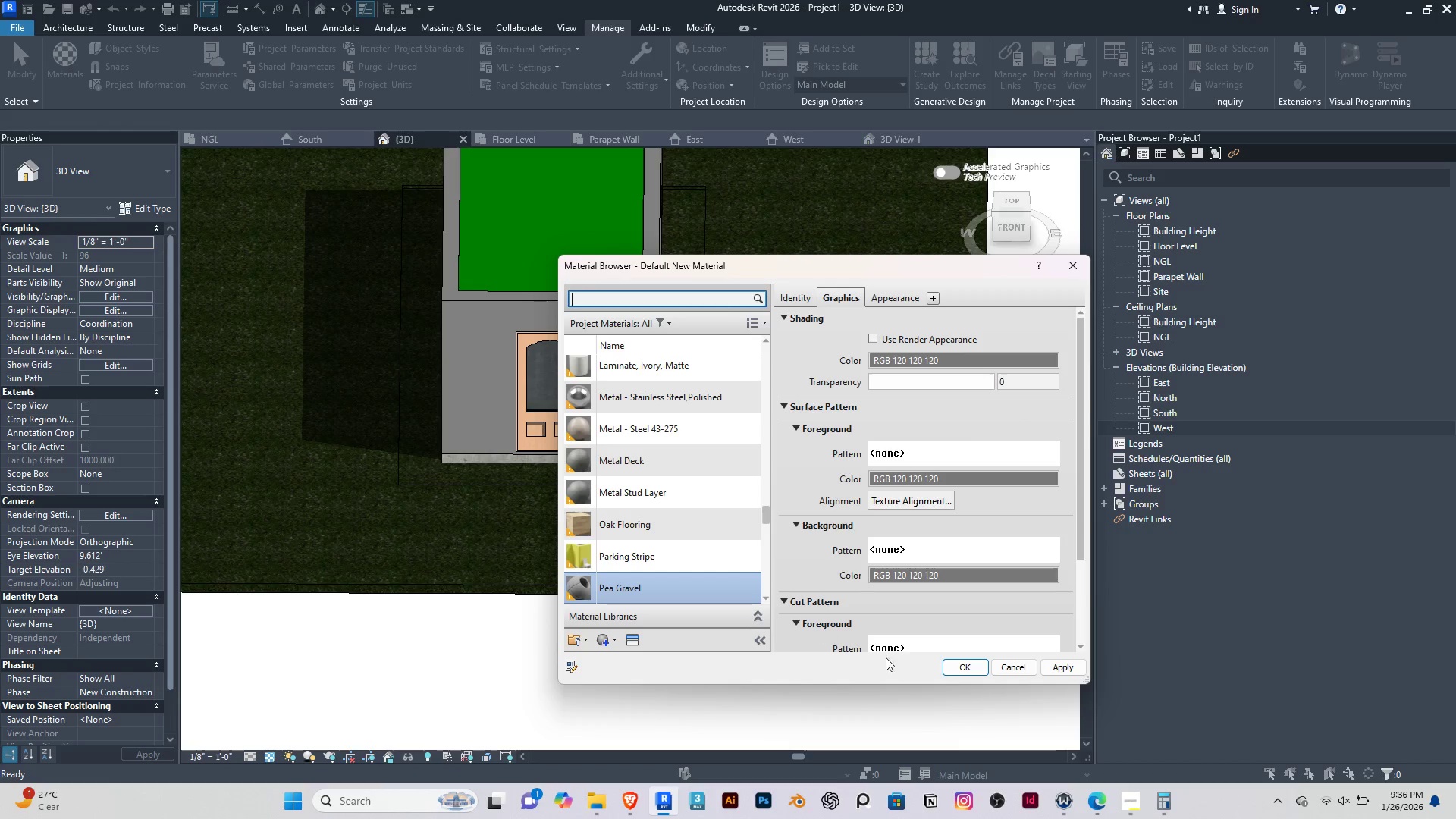 
left_click([962, 667])
 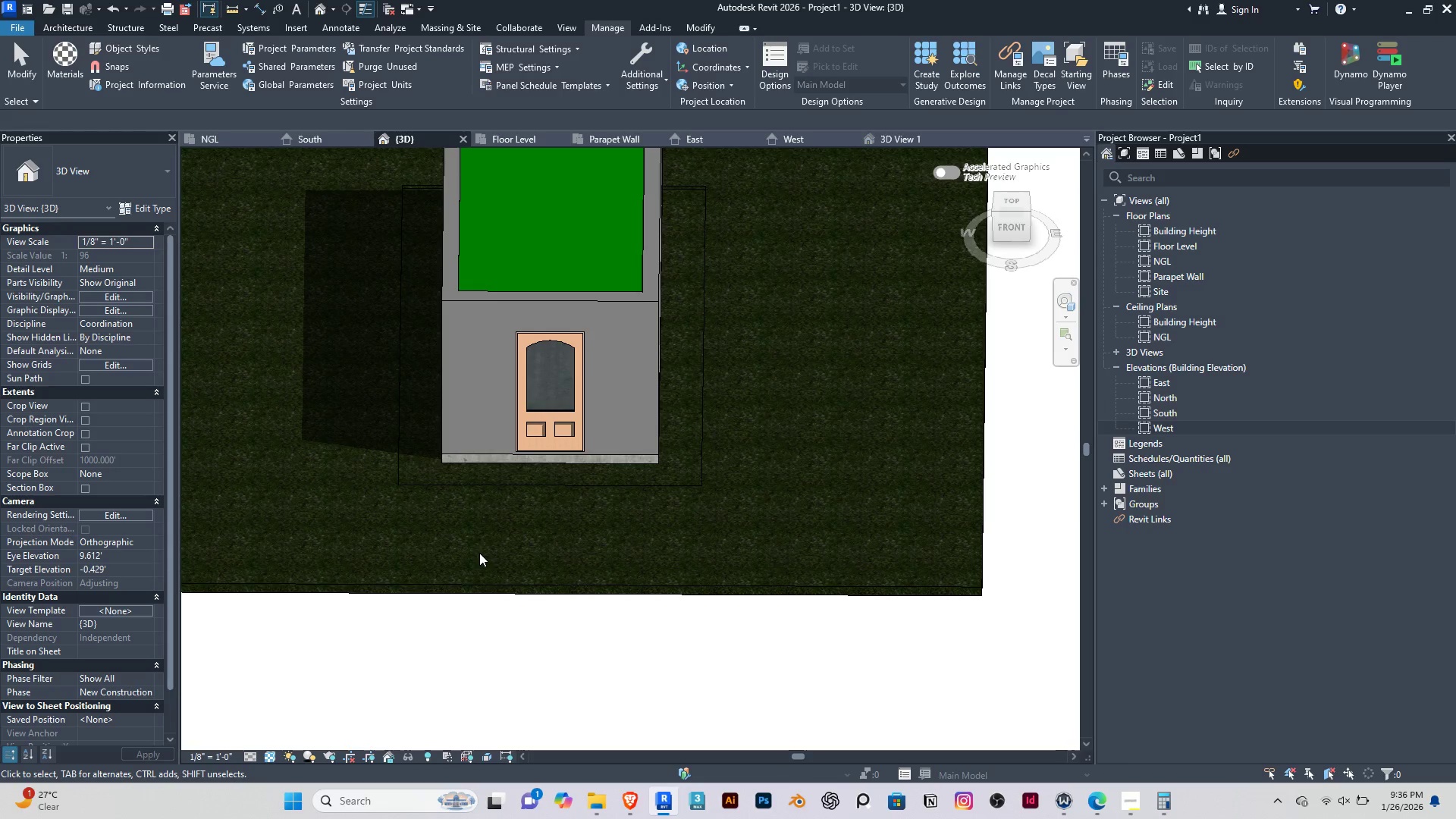 
type(pt)
 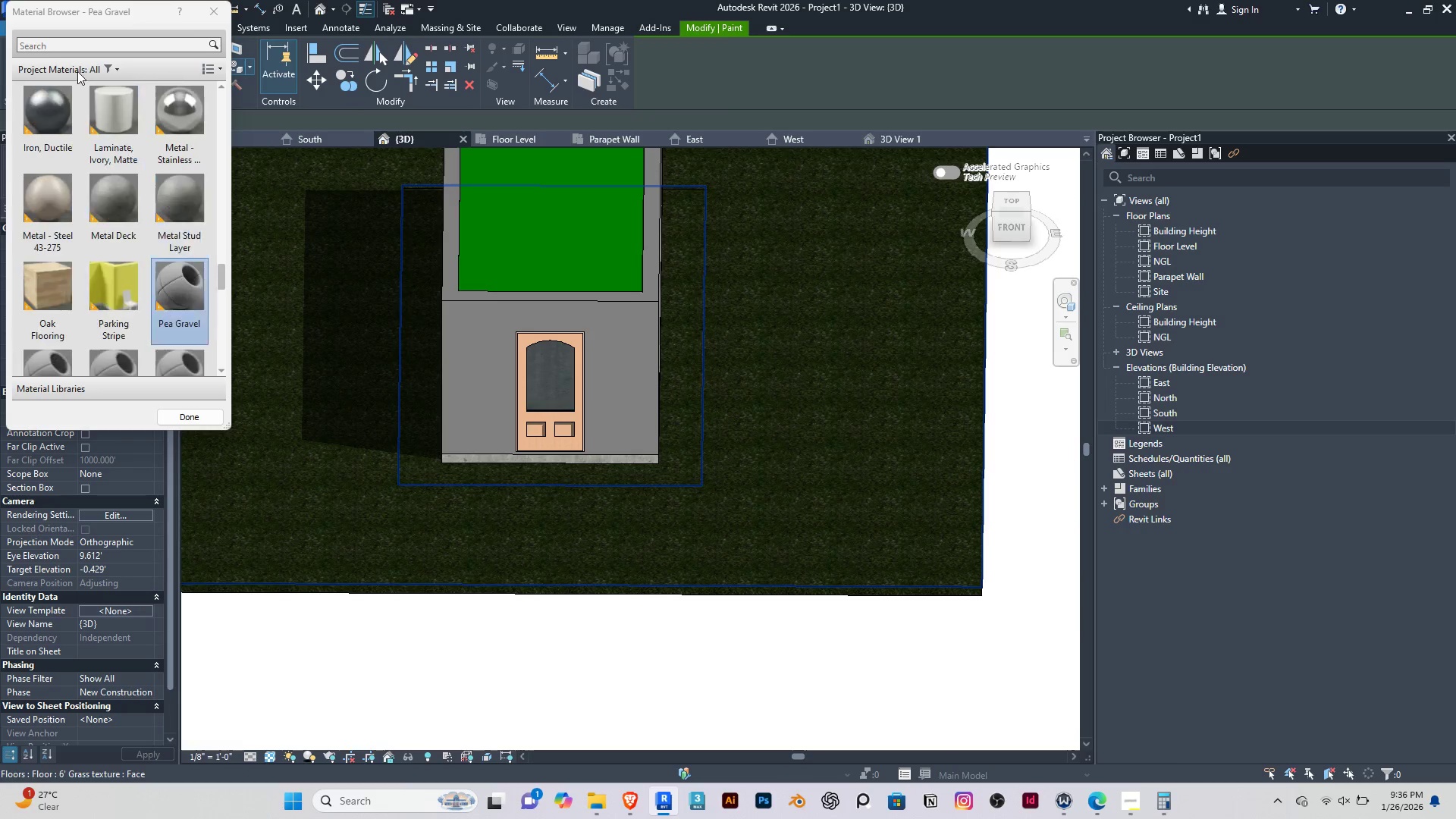 
left_click([52, 48])
 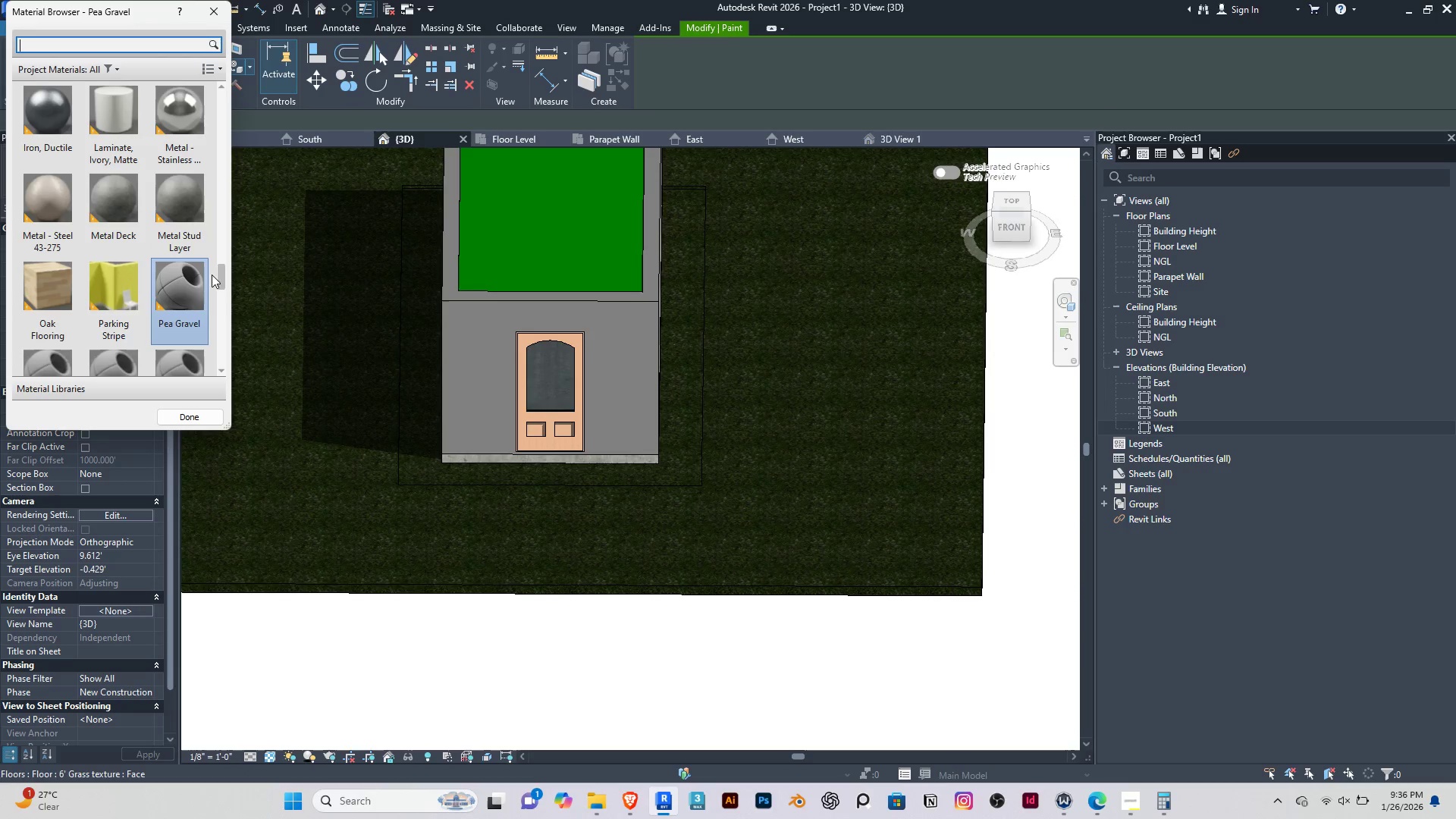 
left_click([177, 293])
 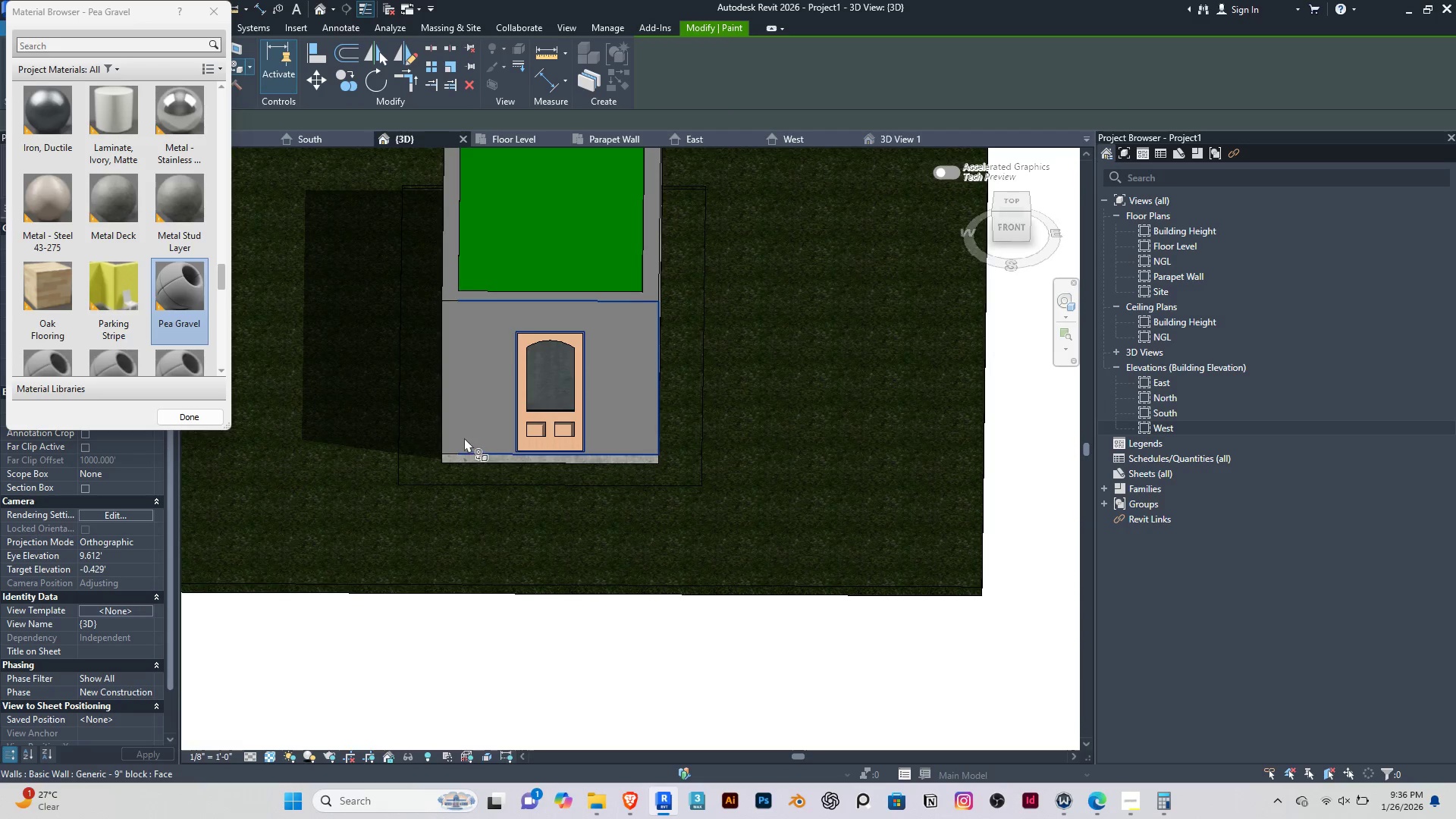 
scroll: coordinate [418, 421], scroll_direction: up, amount: 2.0
 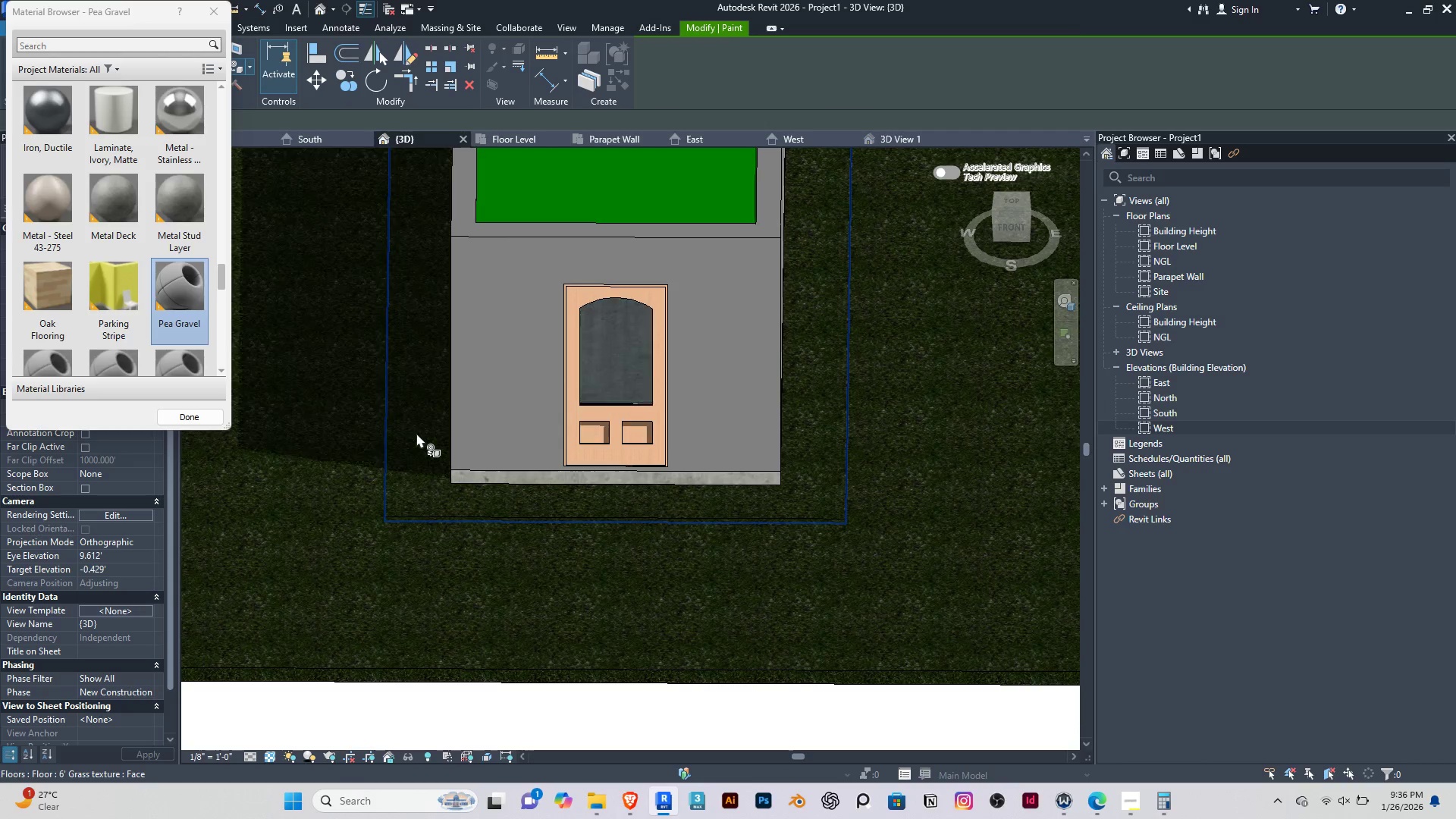 
left_click([416, 433])
 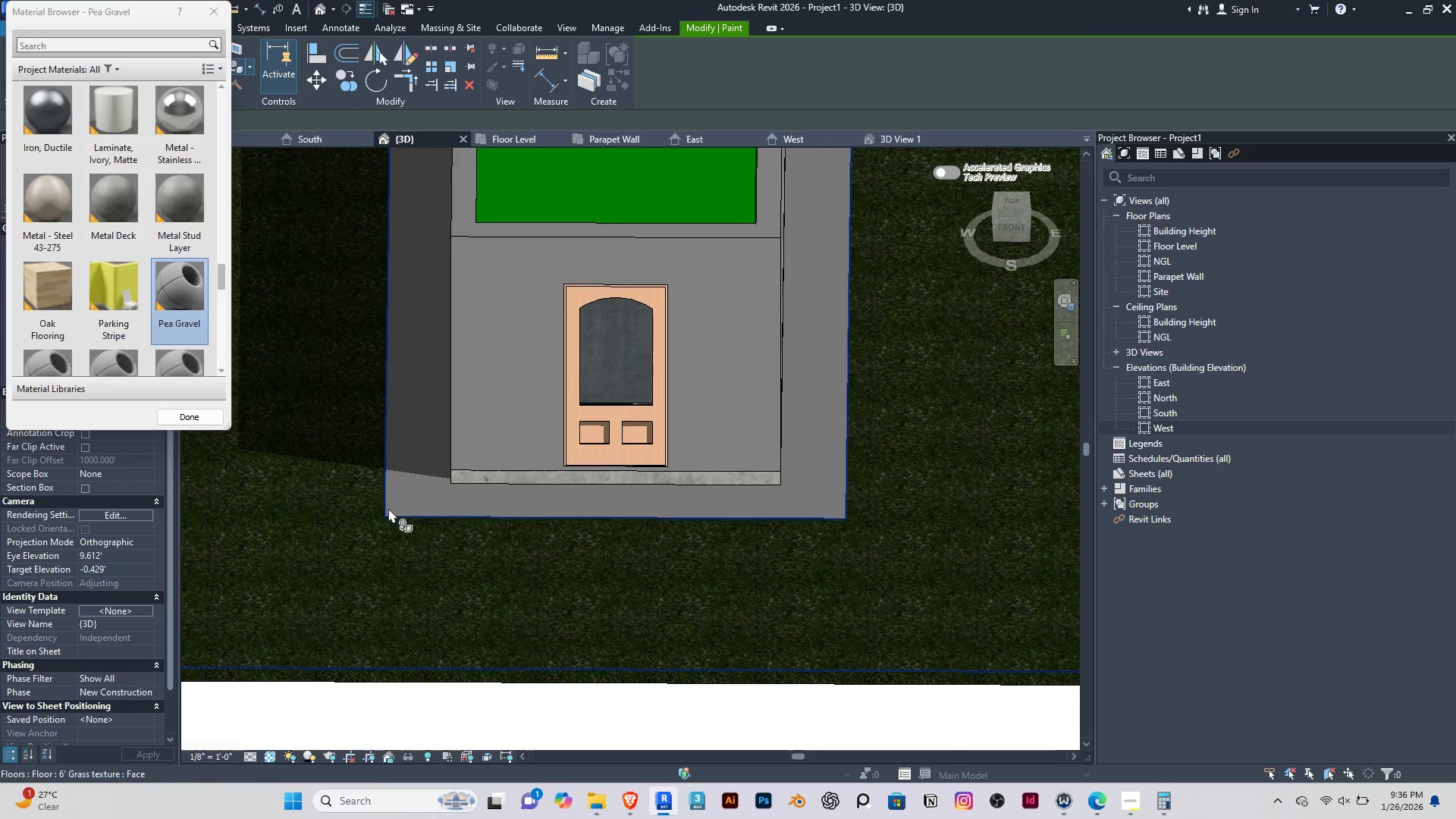 
hold_key(key=ShiftRight, duration=0.52)
 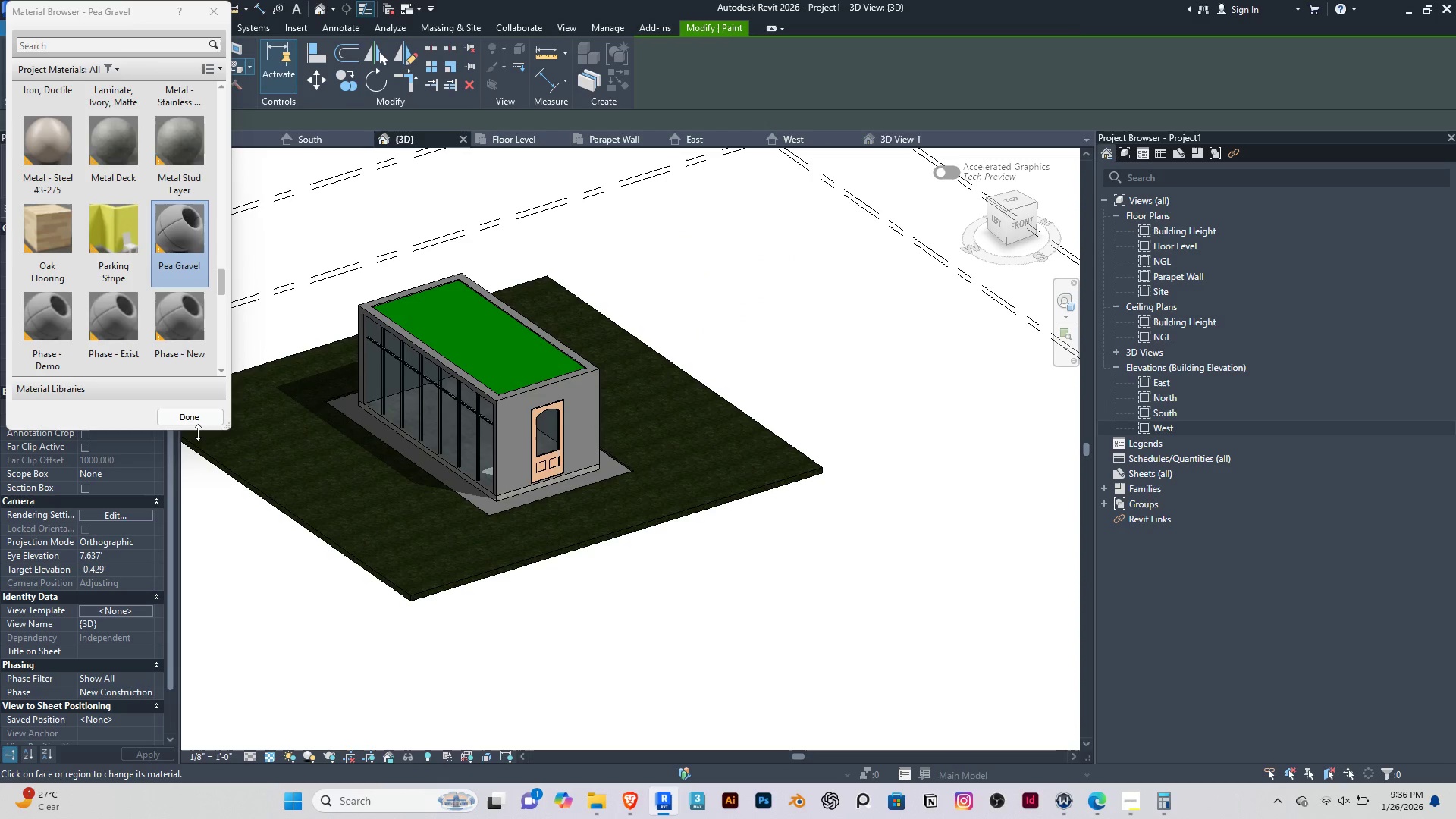 
scroll: coordinate [397, 531], scroll_direction: down, amount: 6.0
 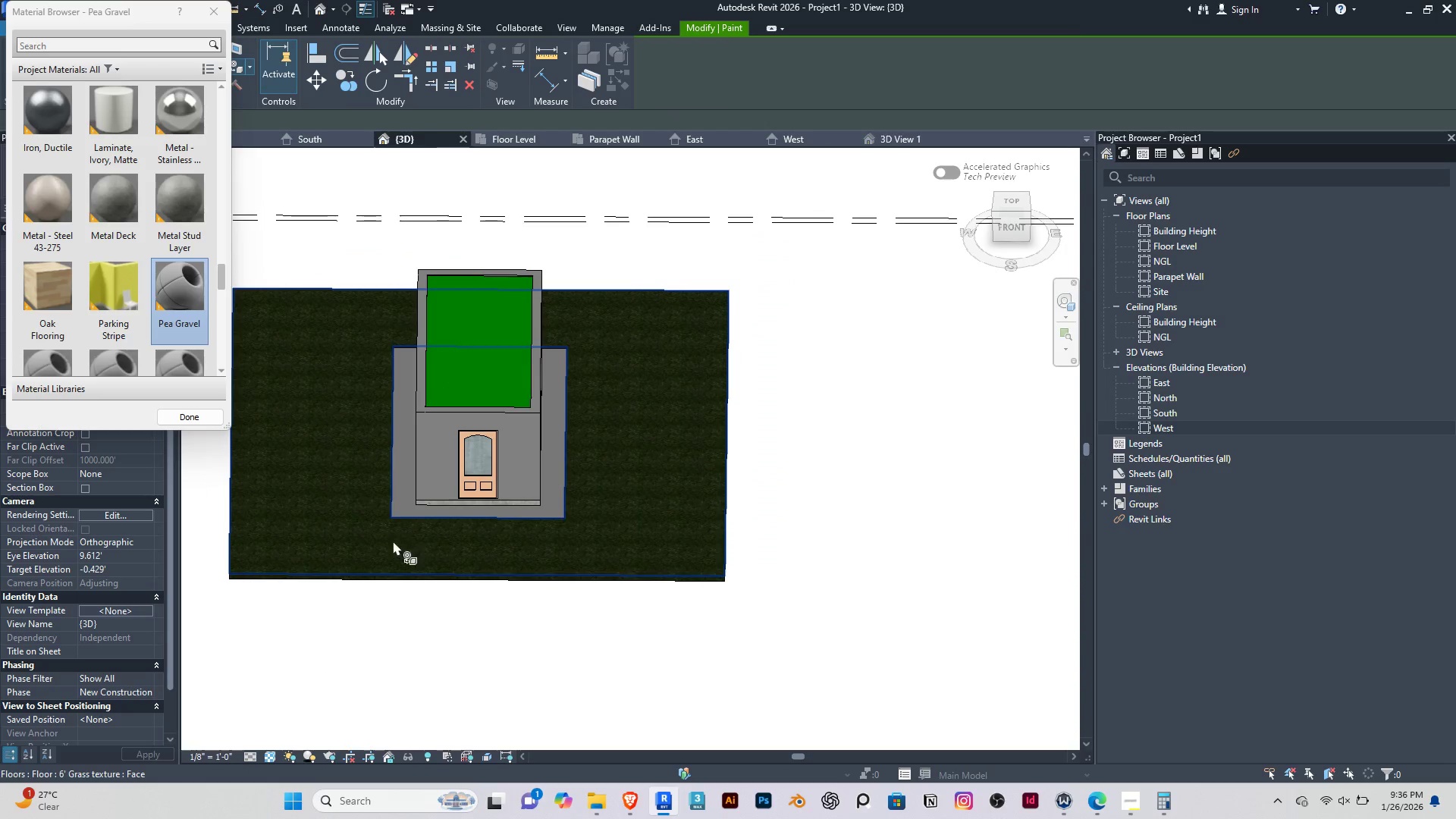 
left_click([190, 418])
 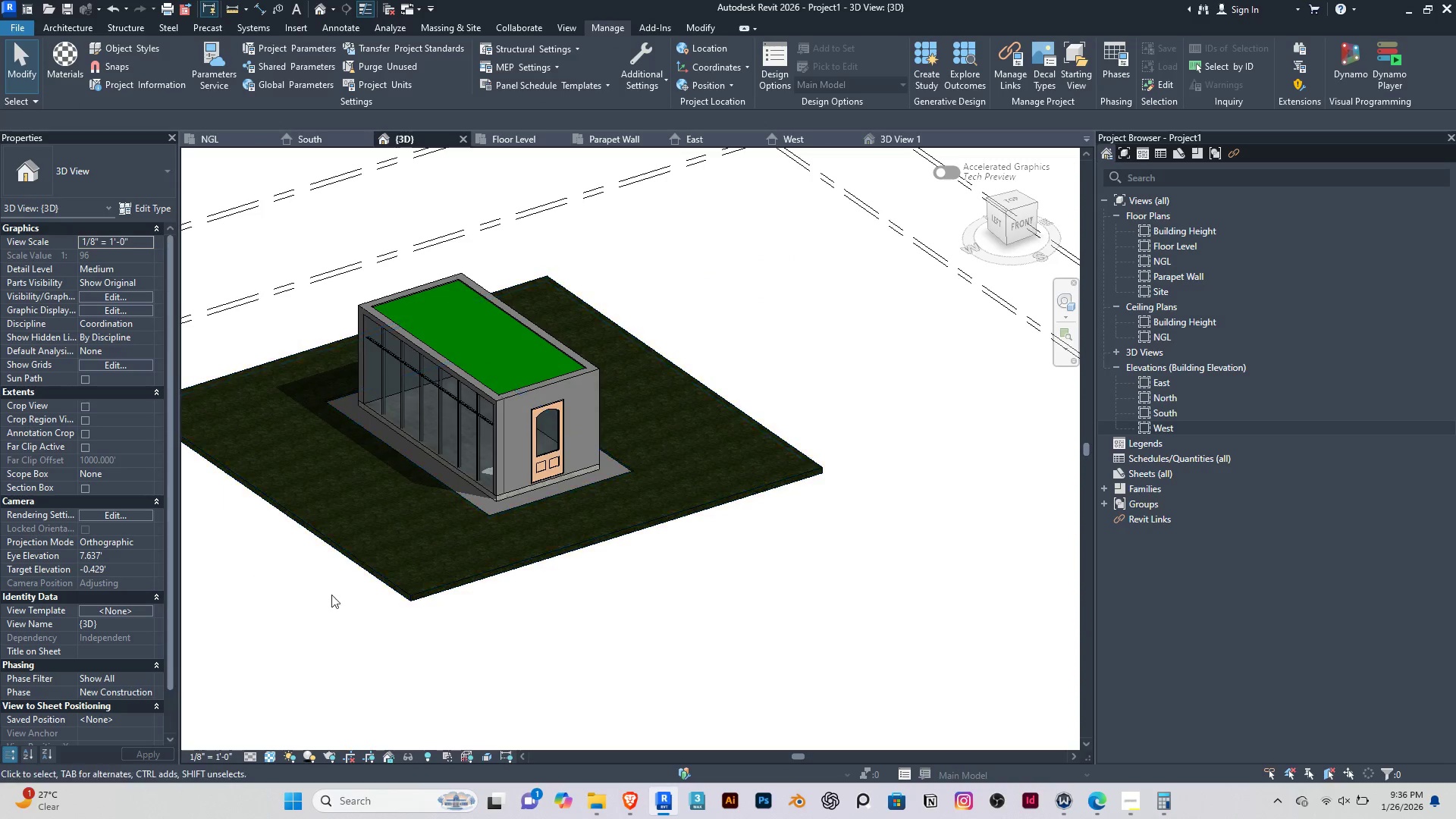 
key(Escape)
 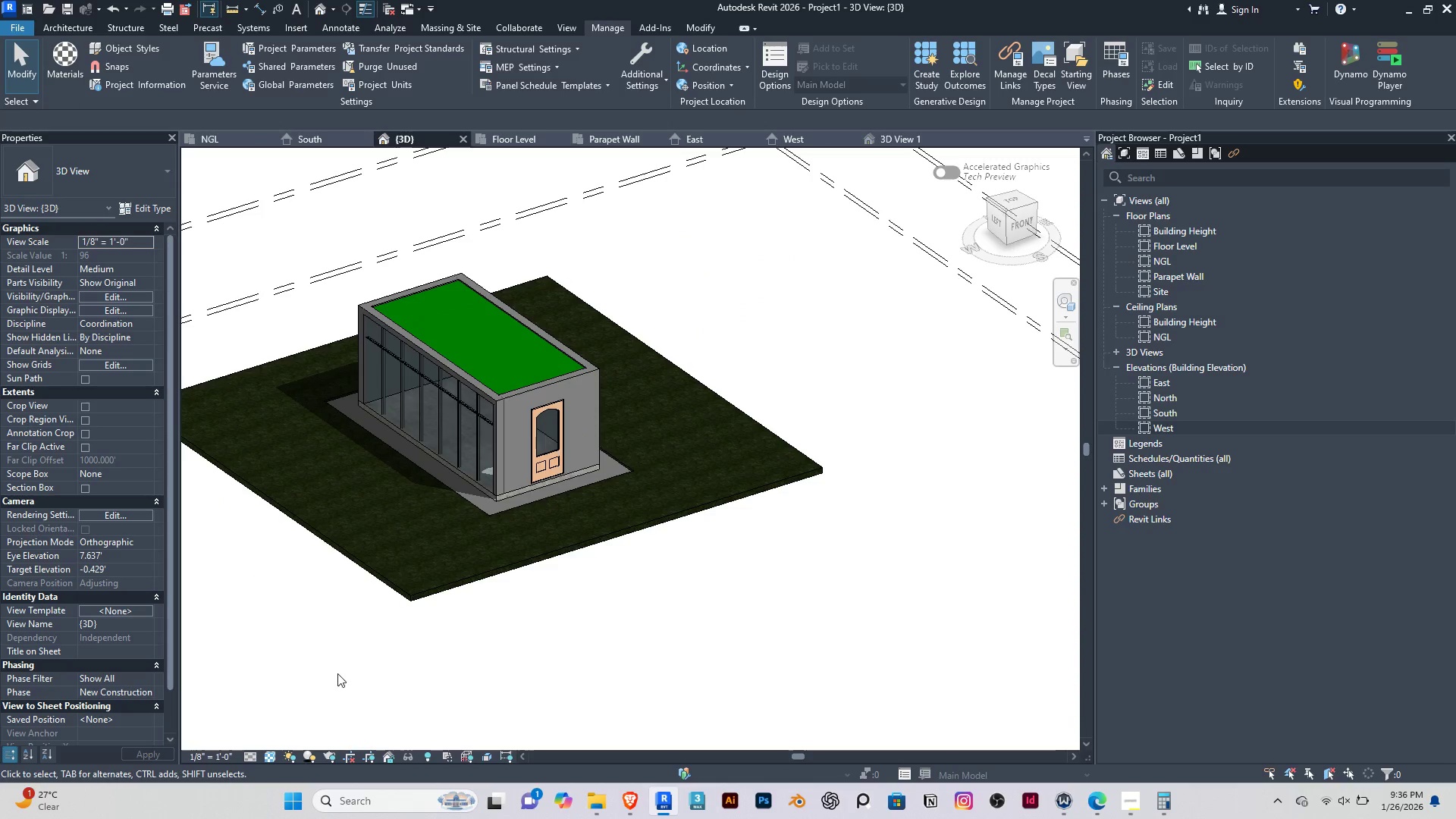 
key(Escape)
 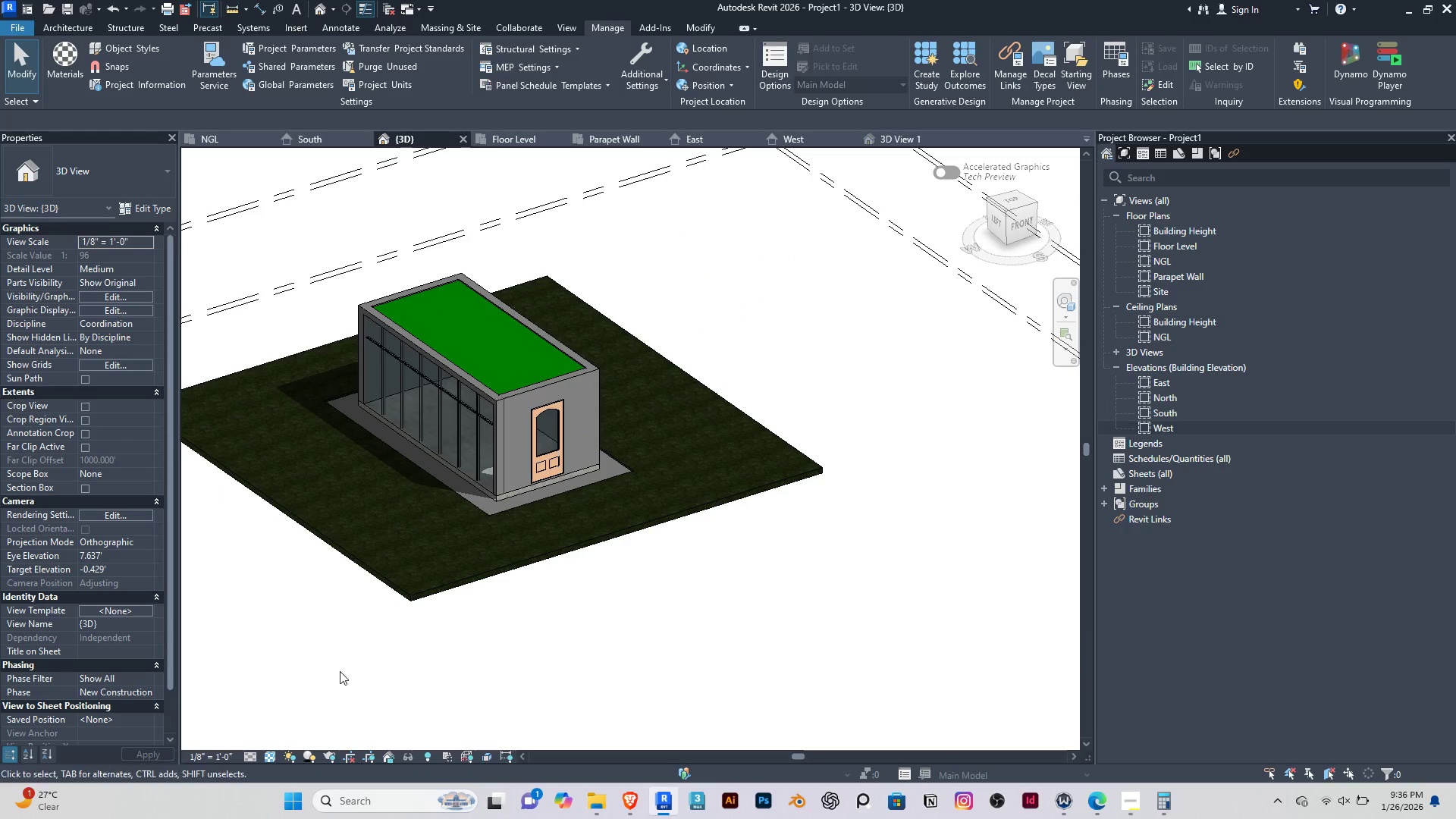 
left_click([340, 671])
 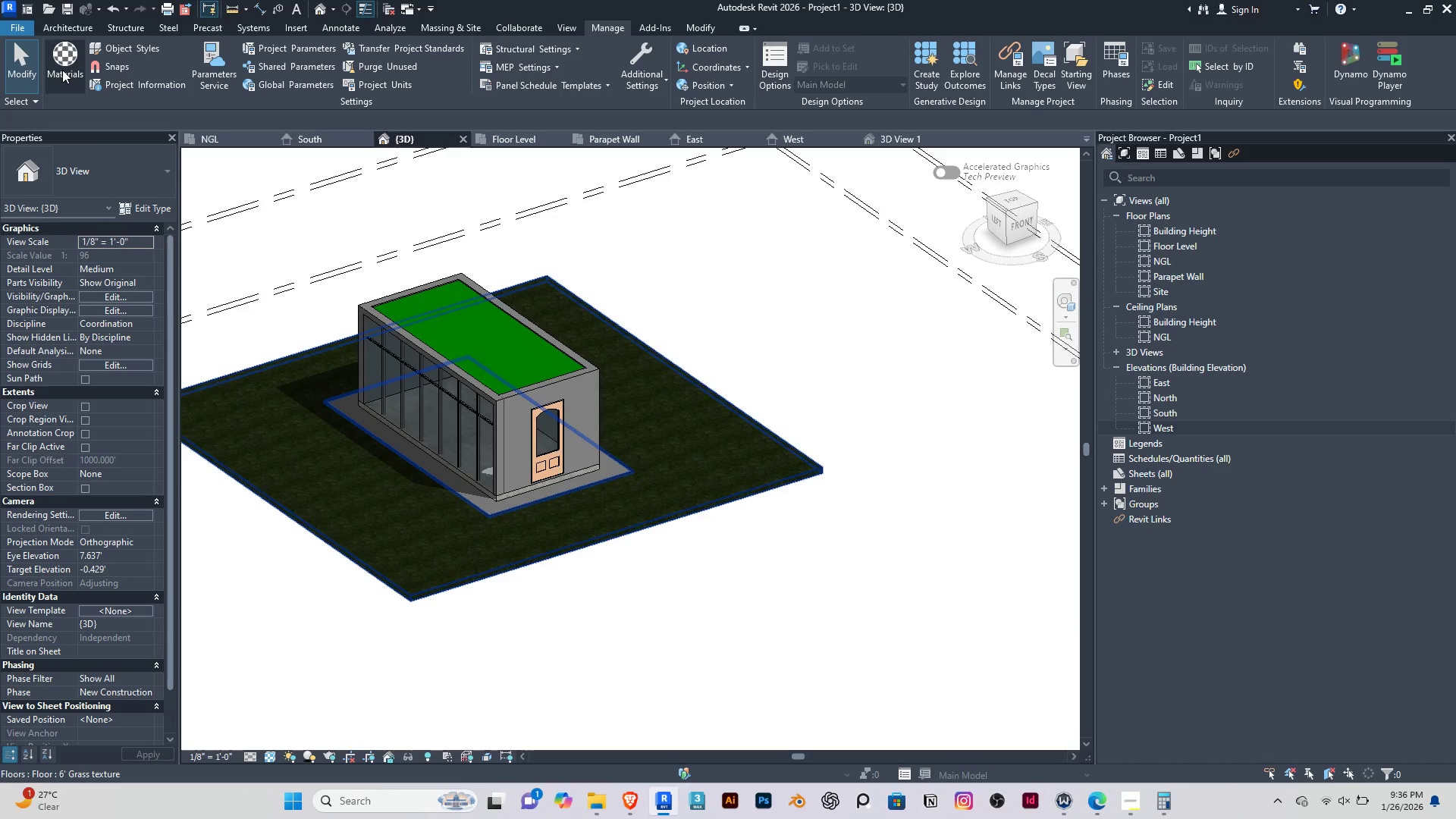 
left_click([62, 70])
 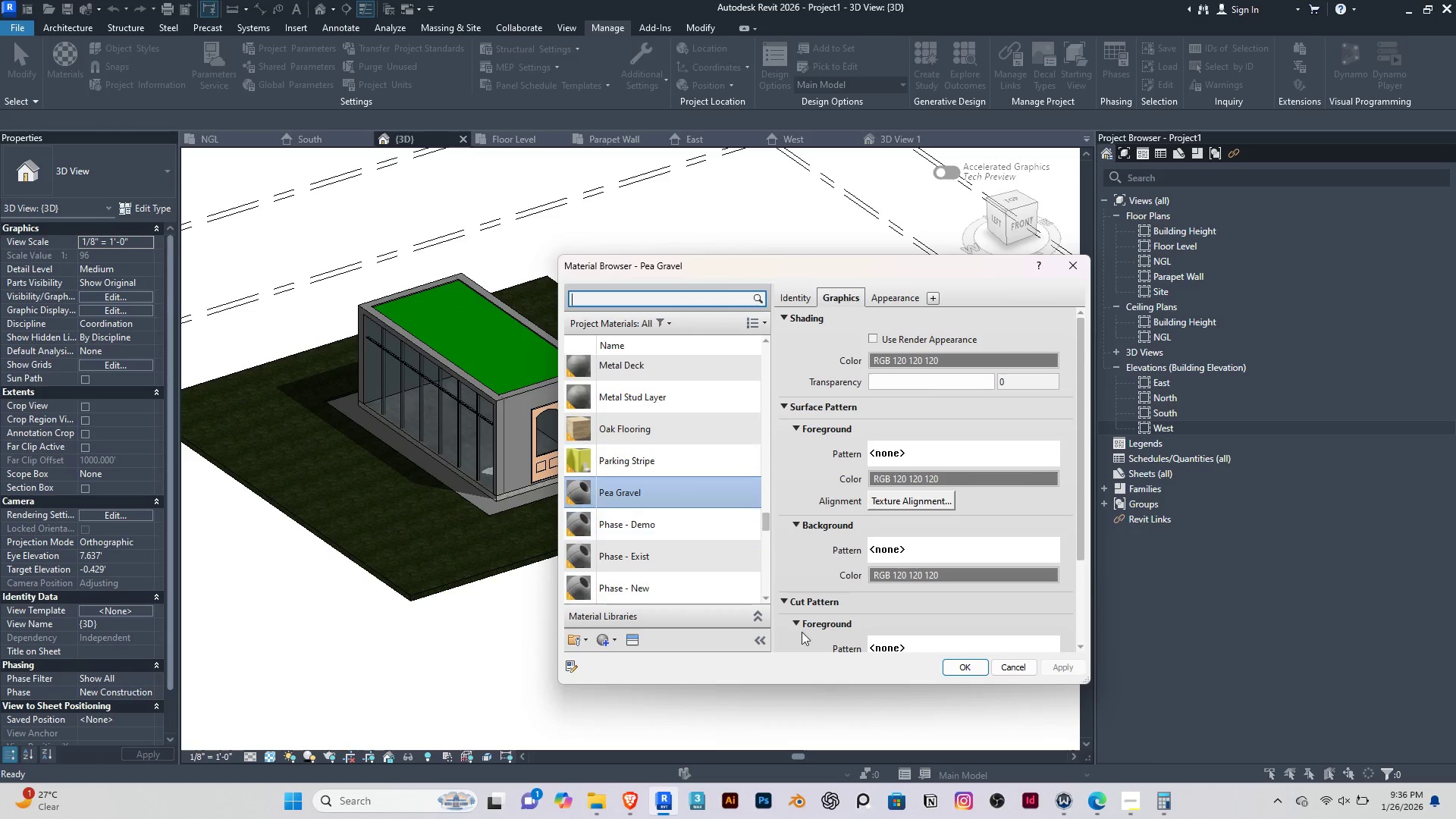 
left_click([1131, 795])